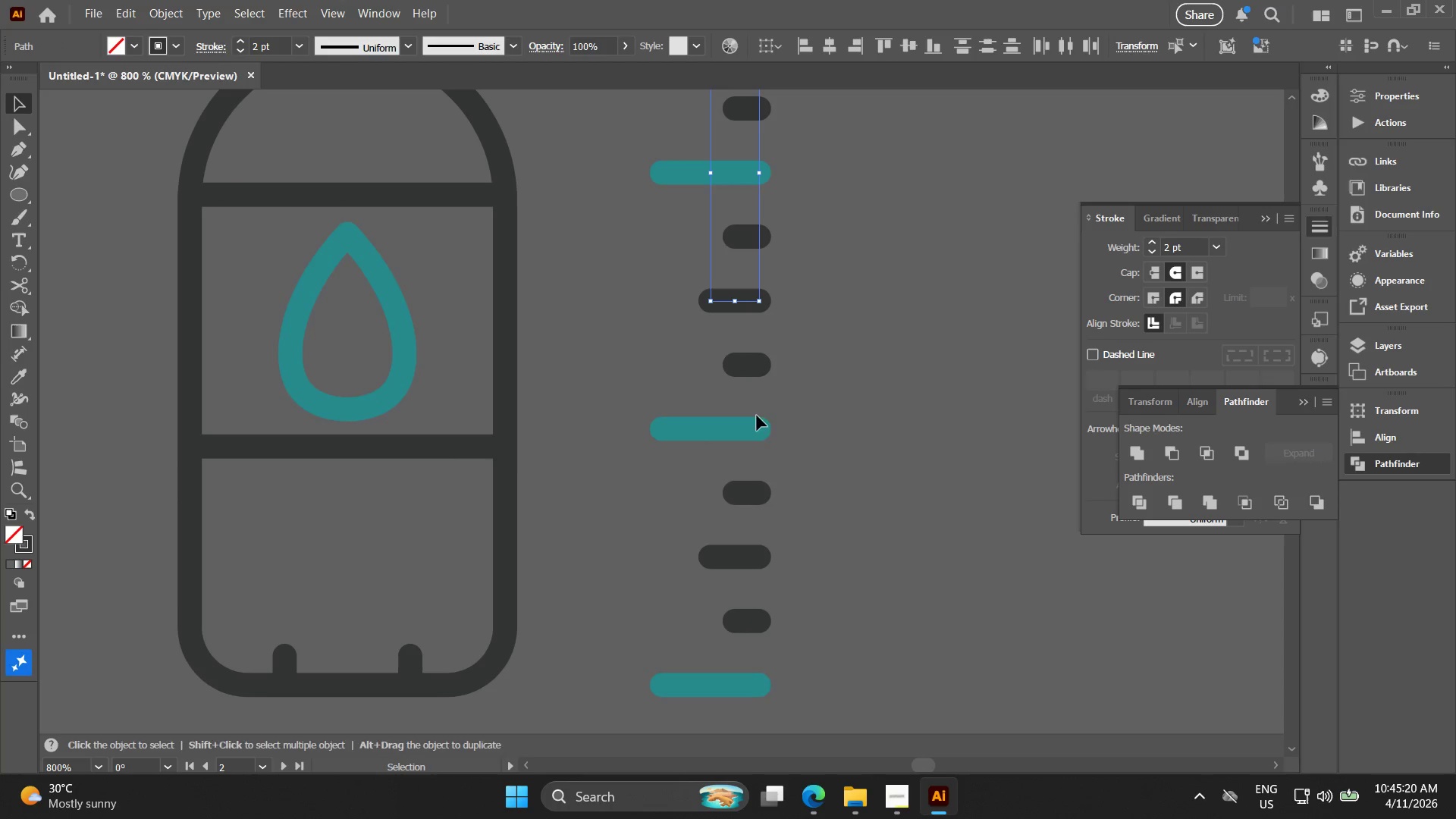 
hold_key(key=ShiftLeft, duration=1.12)
left_click_drag(start_coordinate=[754, 565], to_coordinate=[720, 510])
 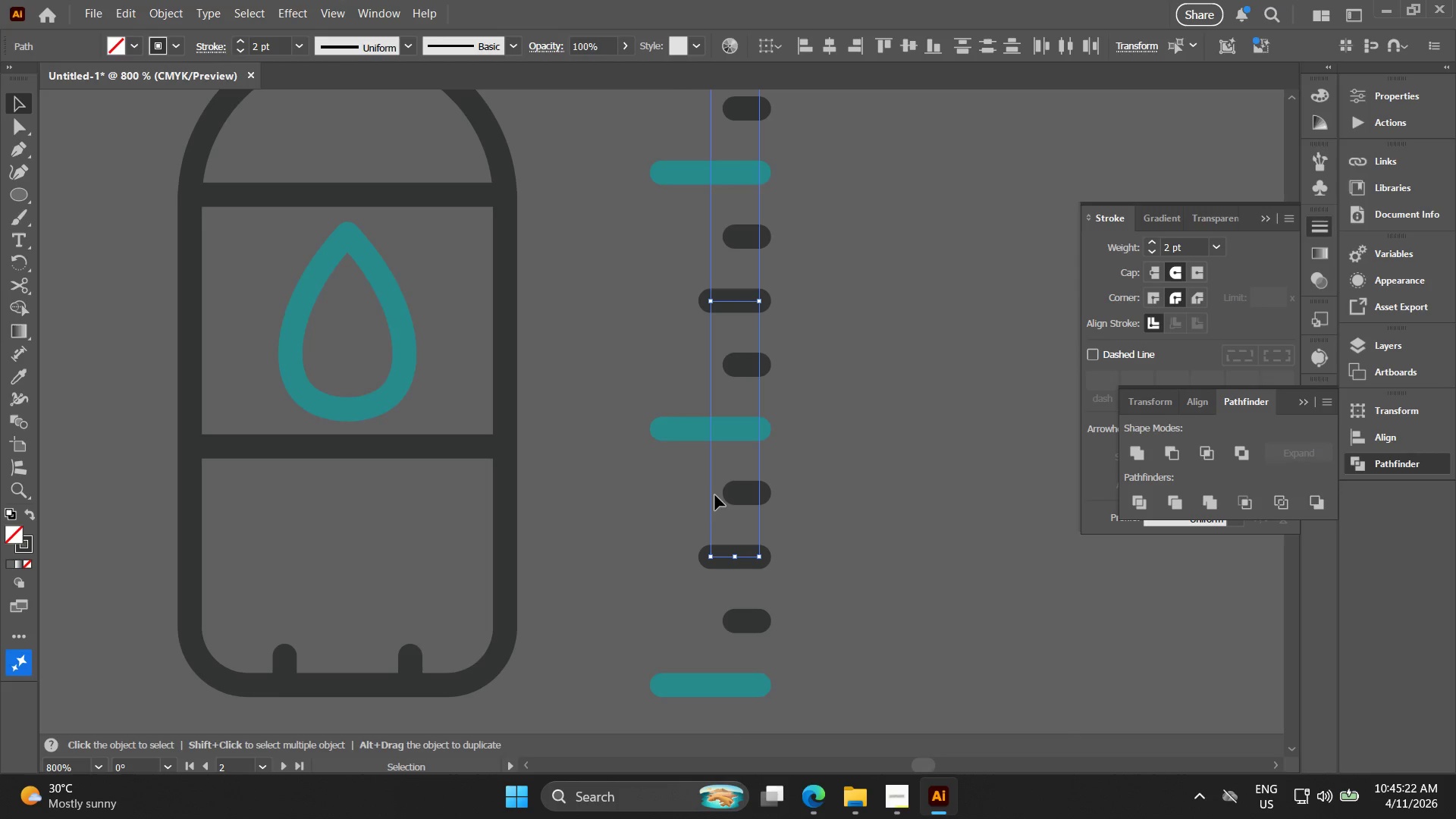 
key(I)
 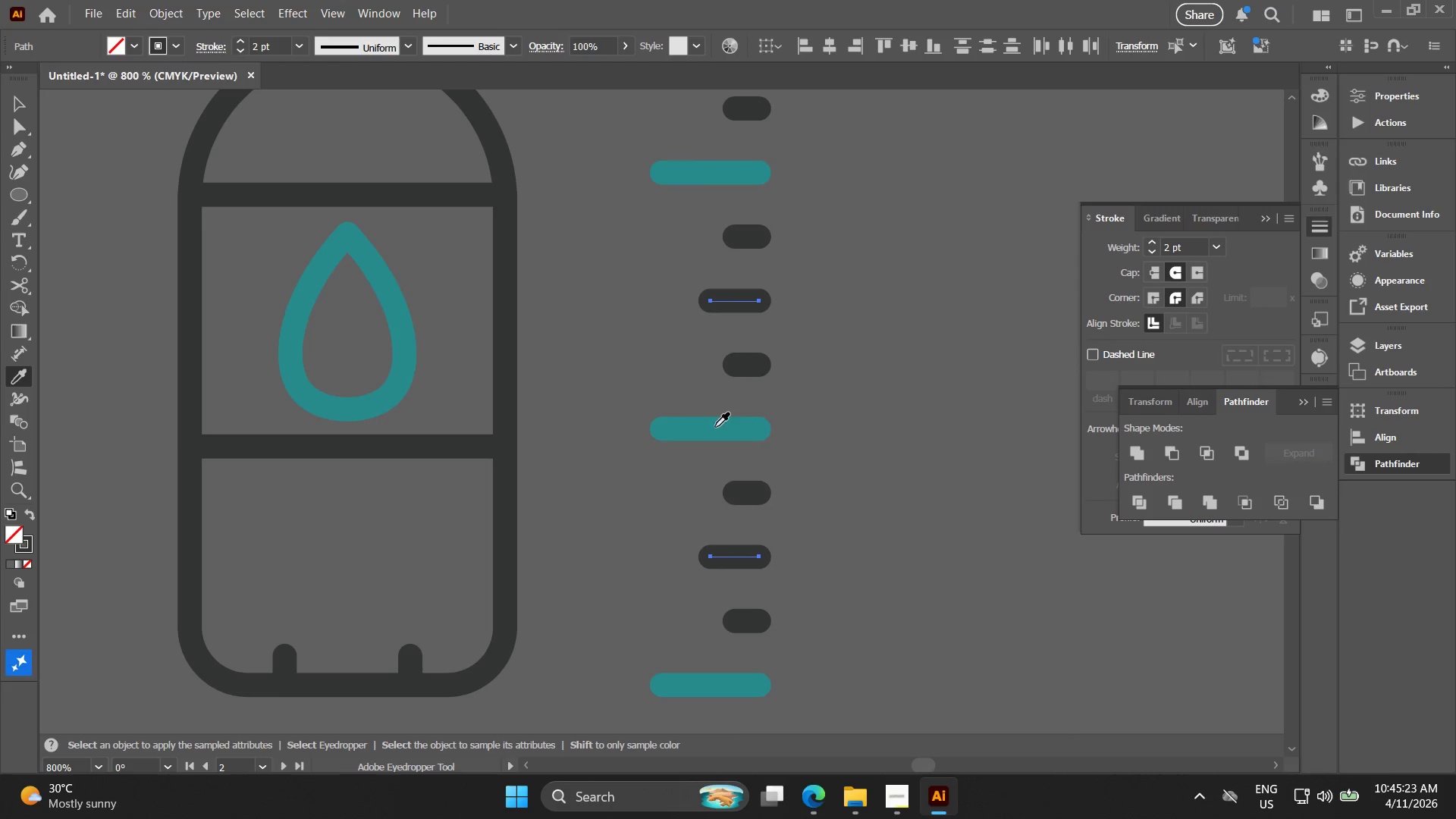 
left_click([716, 432])
 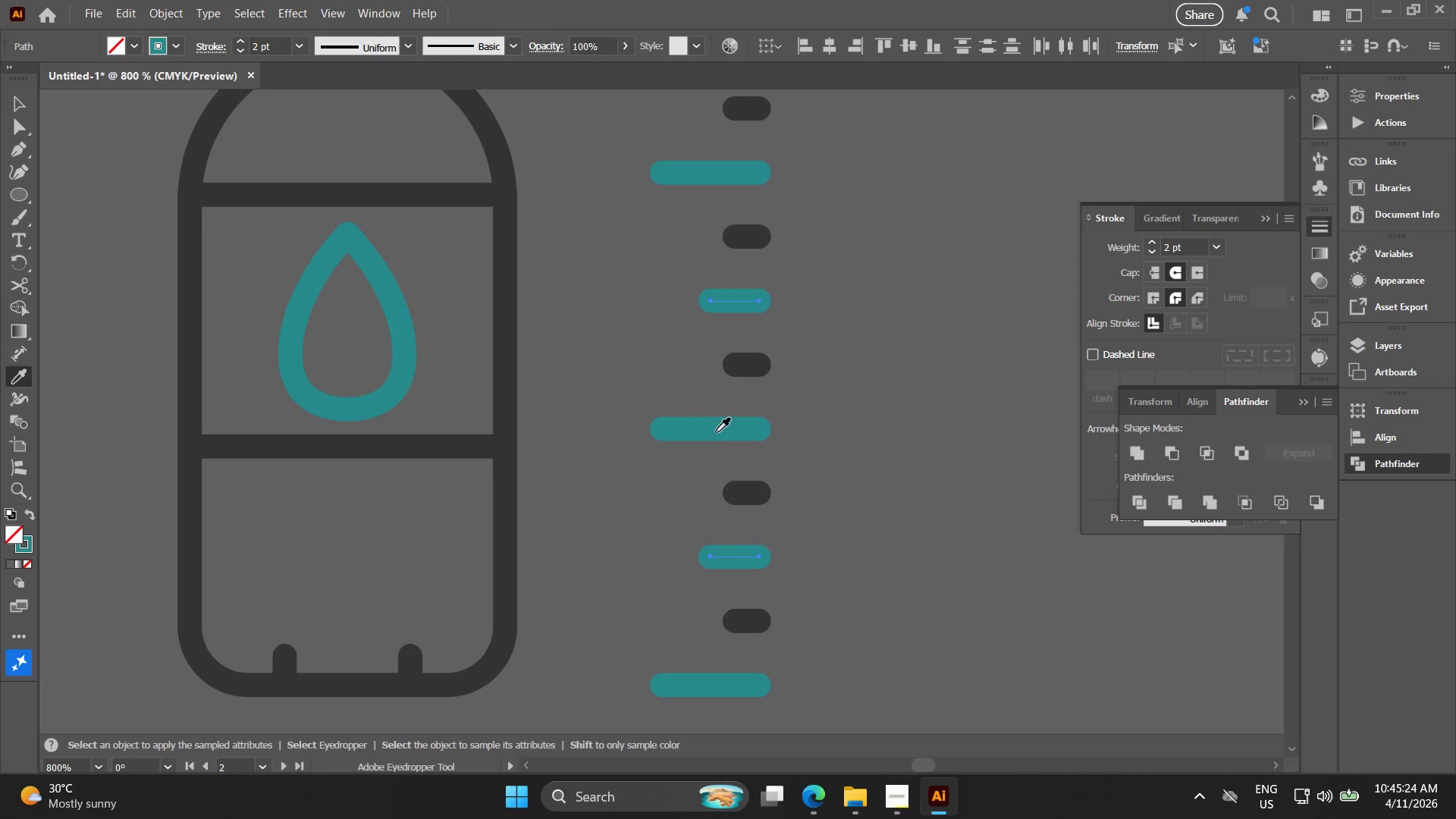 
key(V)
 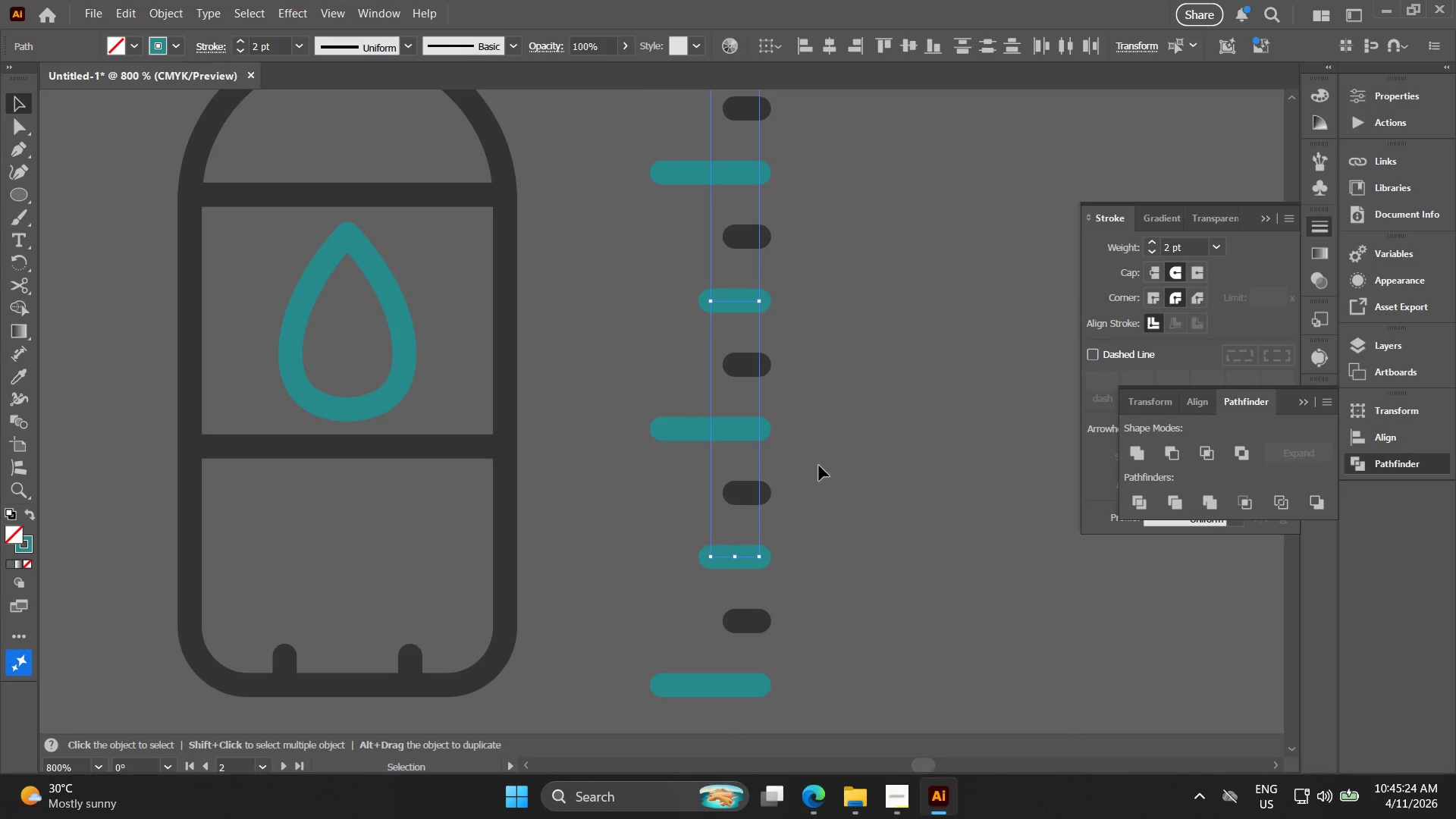 
key(Alt+AltLeft)
 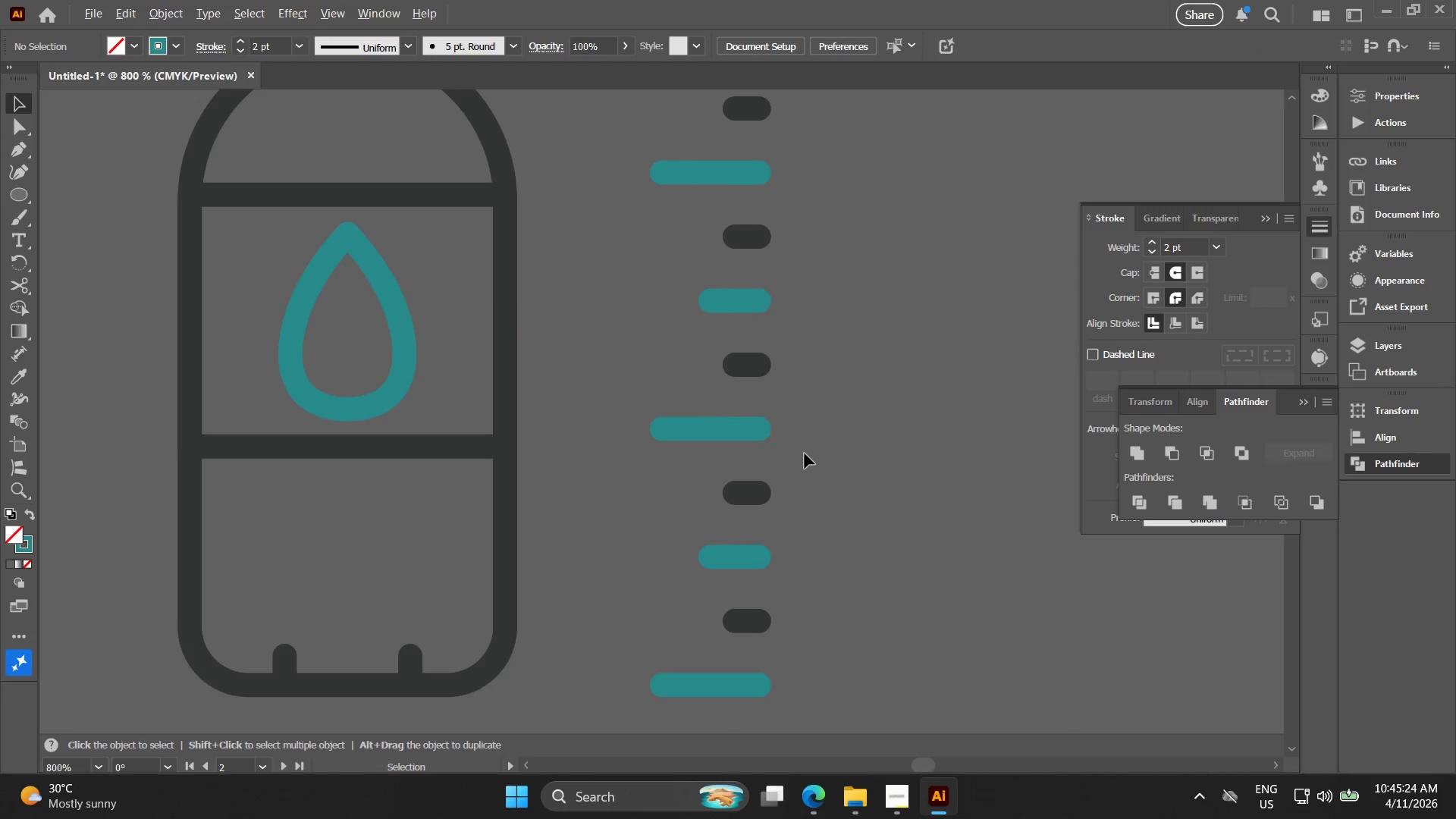 
hold_key(key=Space, duration=0.47)
 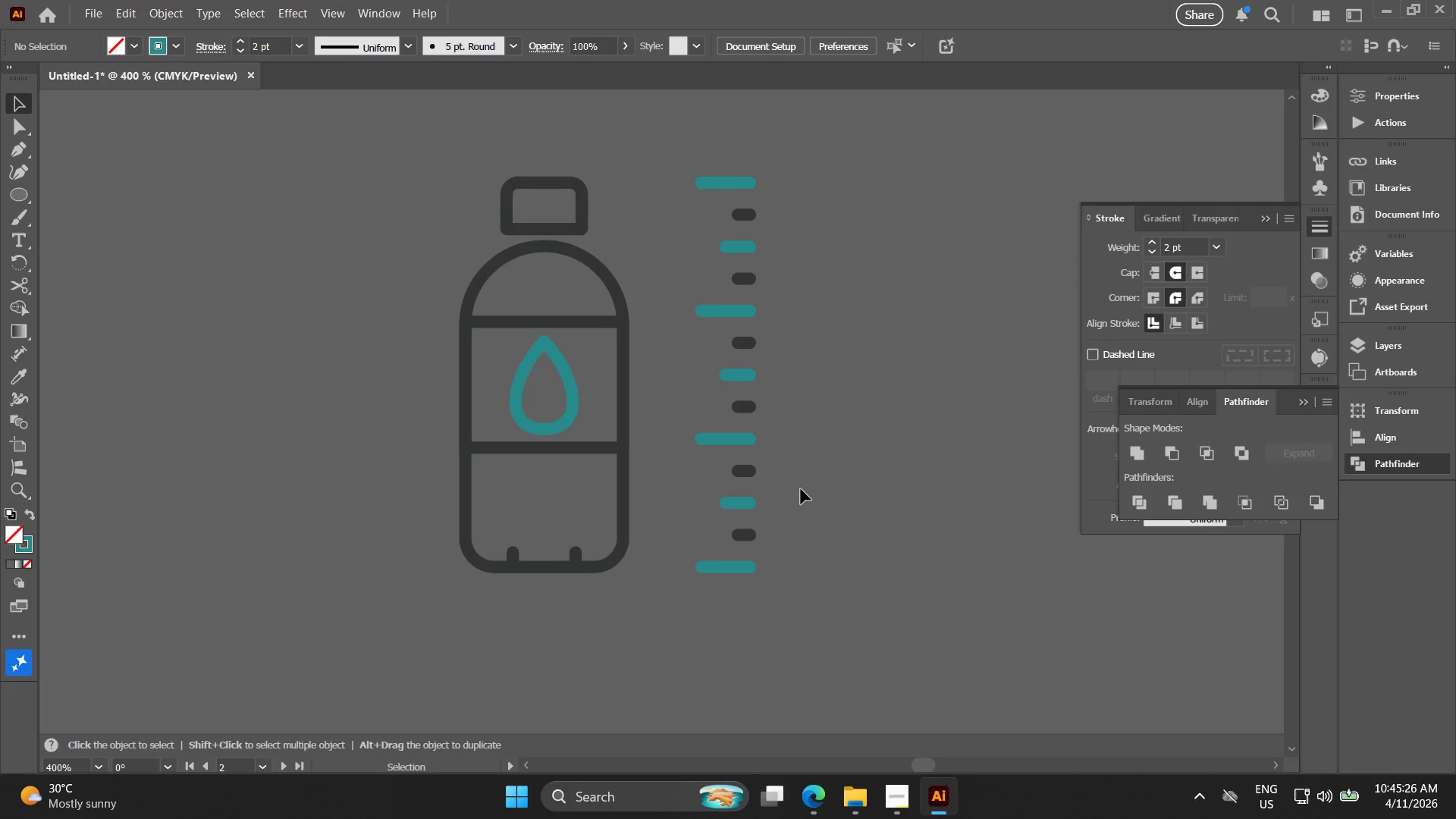 
left_click_drag(start_coordinate=[806, 459], to_coordinate=[774, 456])
 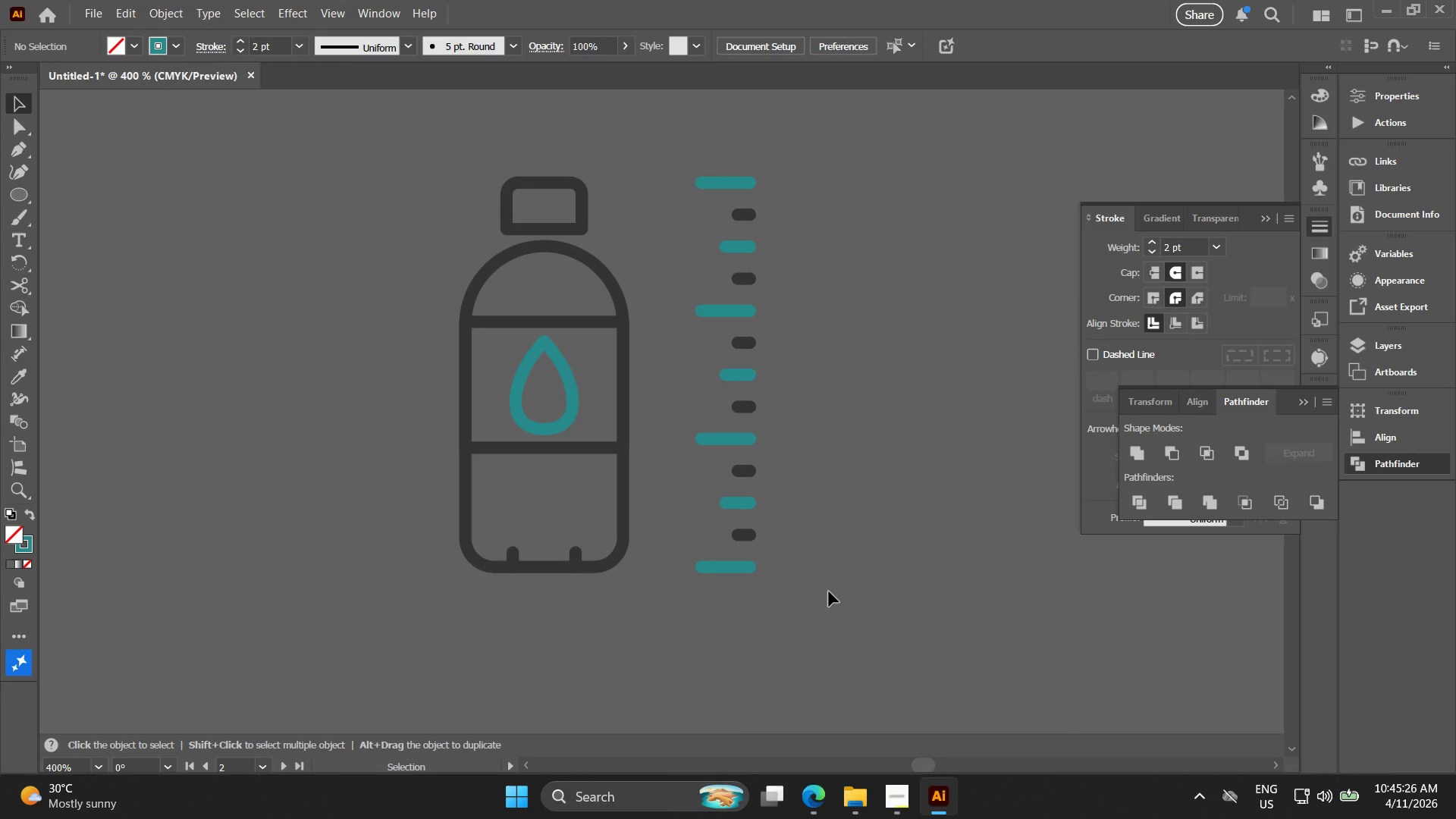 
scroll: coordinate [805, 453], scroll_direction: down, amount: 2.0
 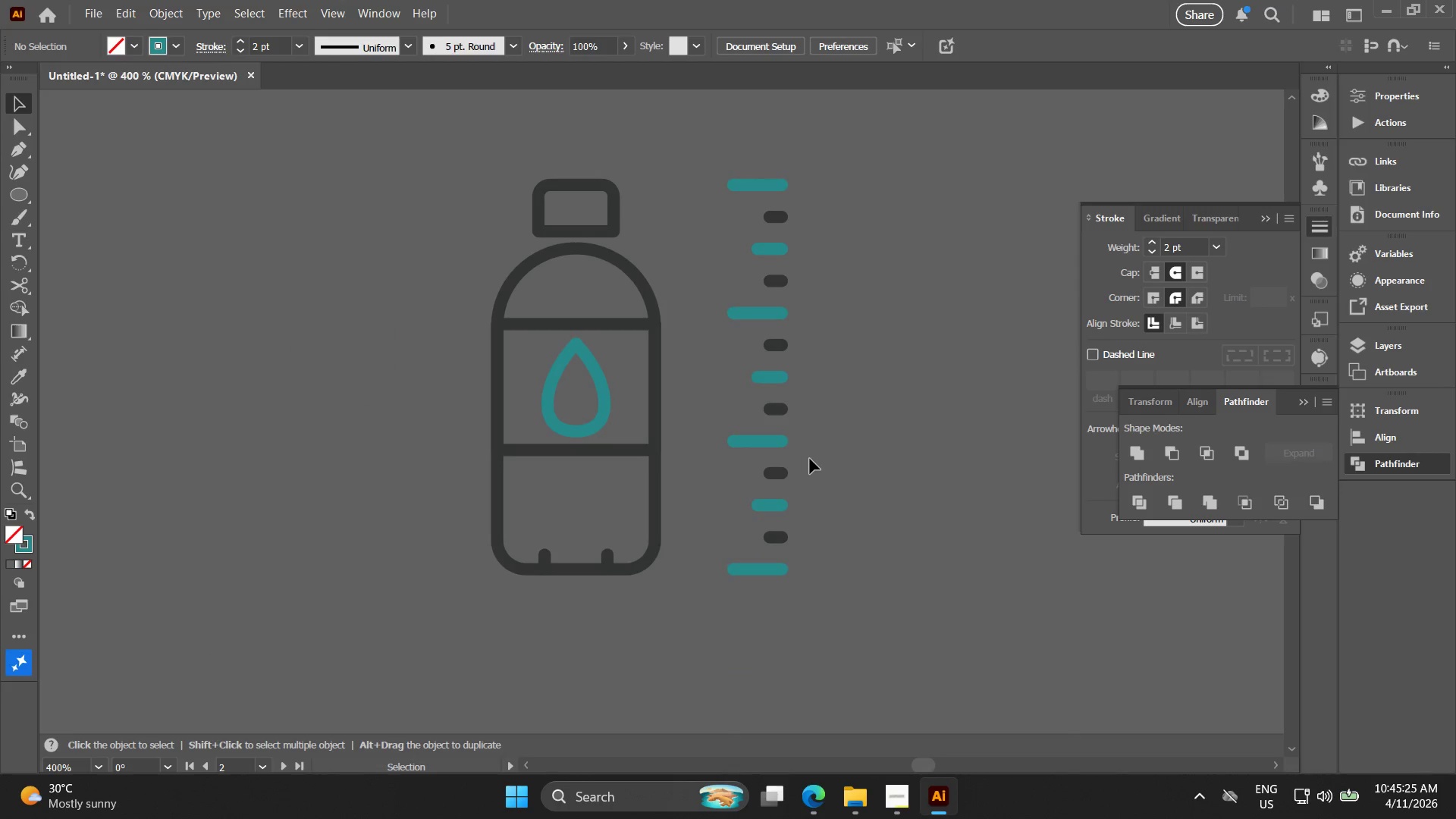 
left_click_drag(start_coordinate=[808, 619], to_coordinate=[645, 146])
 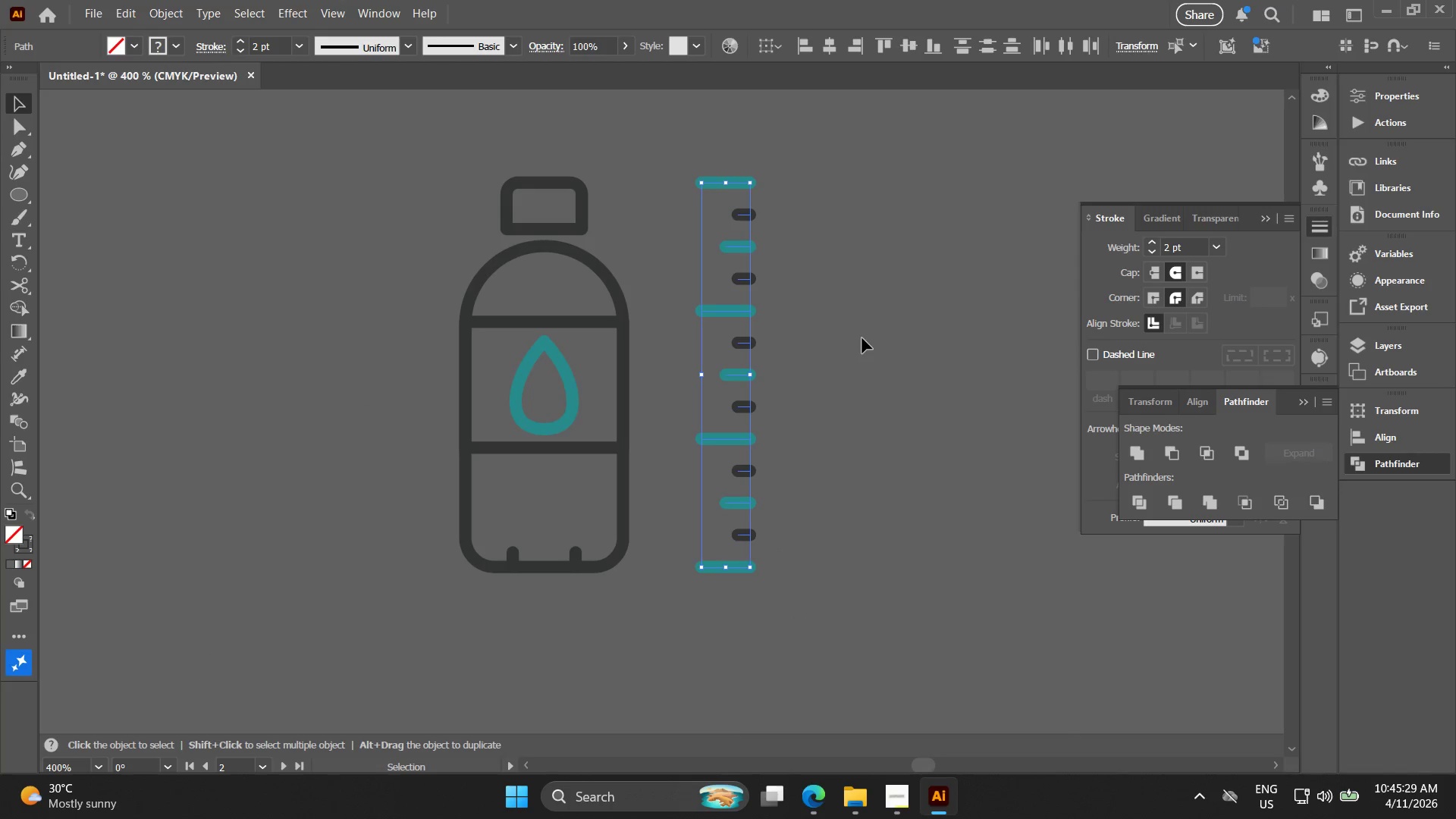 
left_click([865, 328])
 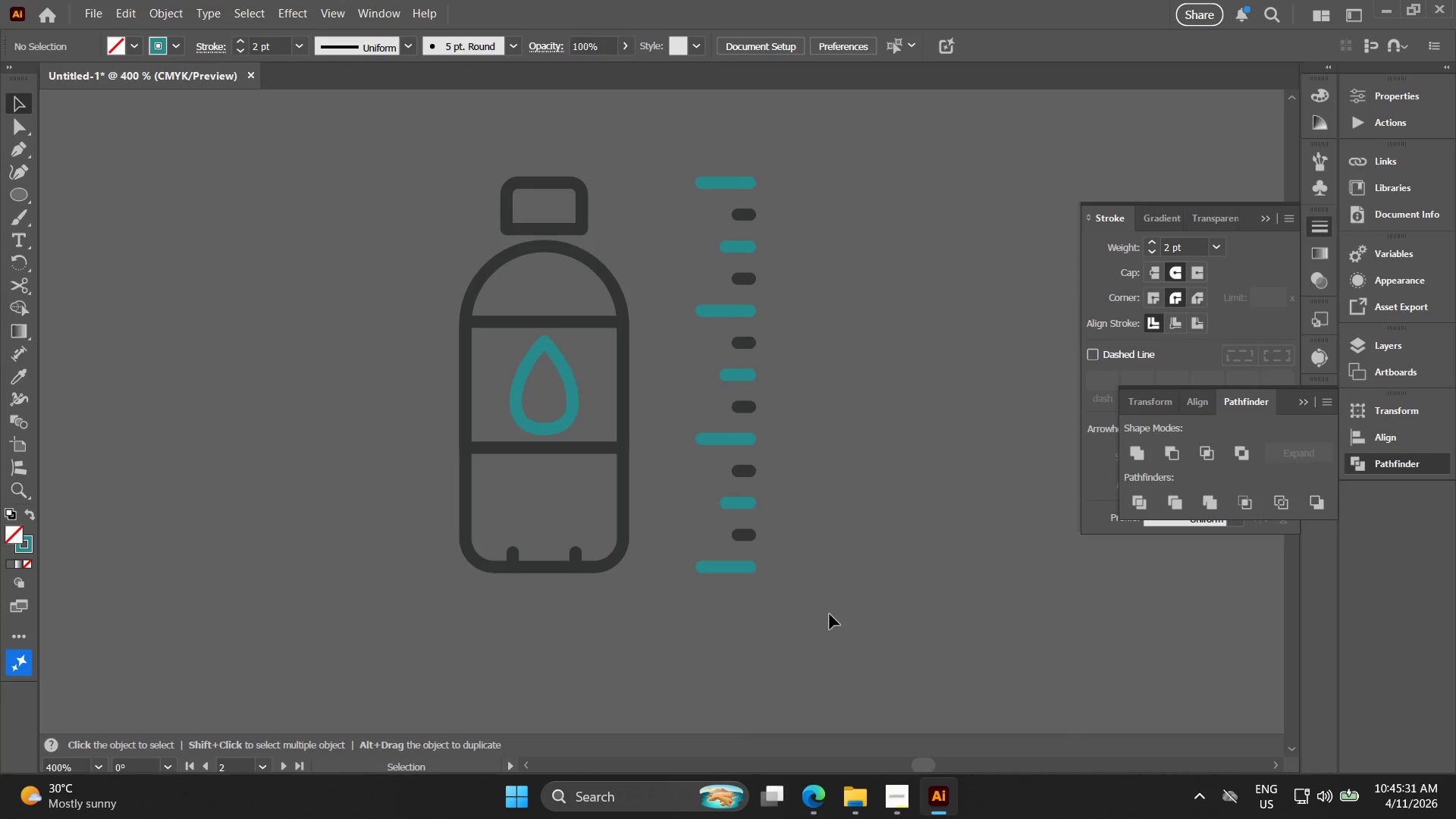 
left_click_drag(start_coordinate=[815, 623], to_coordinate=[651, 96])
 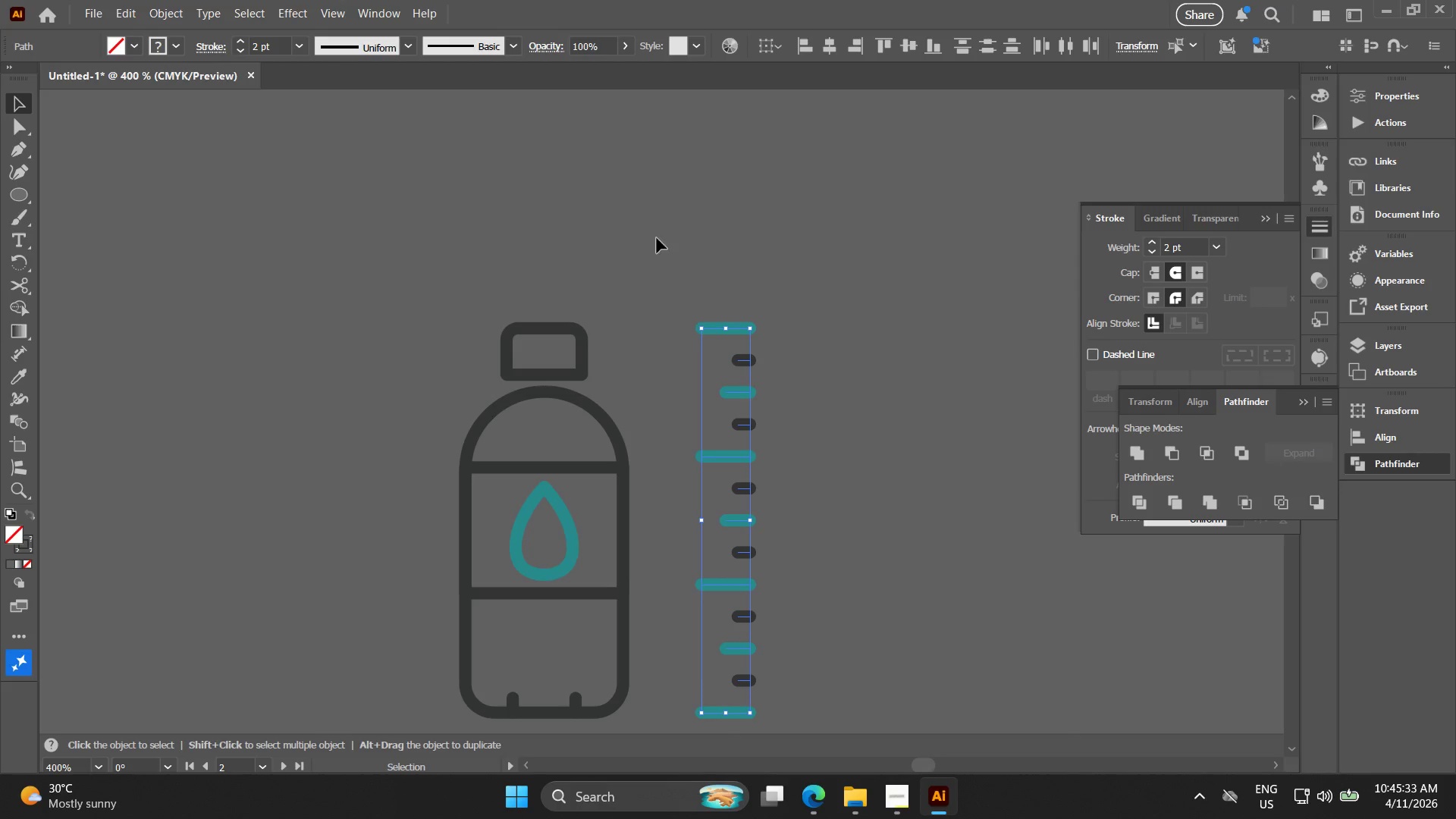 
left_click_drag(start_coordinate=[613, 366], to_coordinate=[532, 335])
 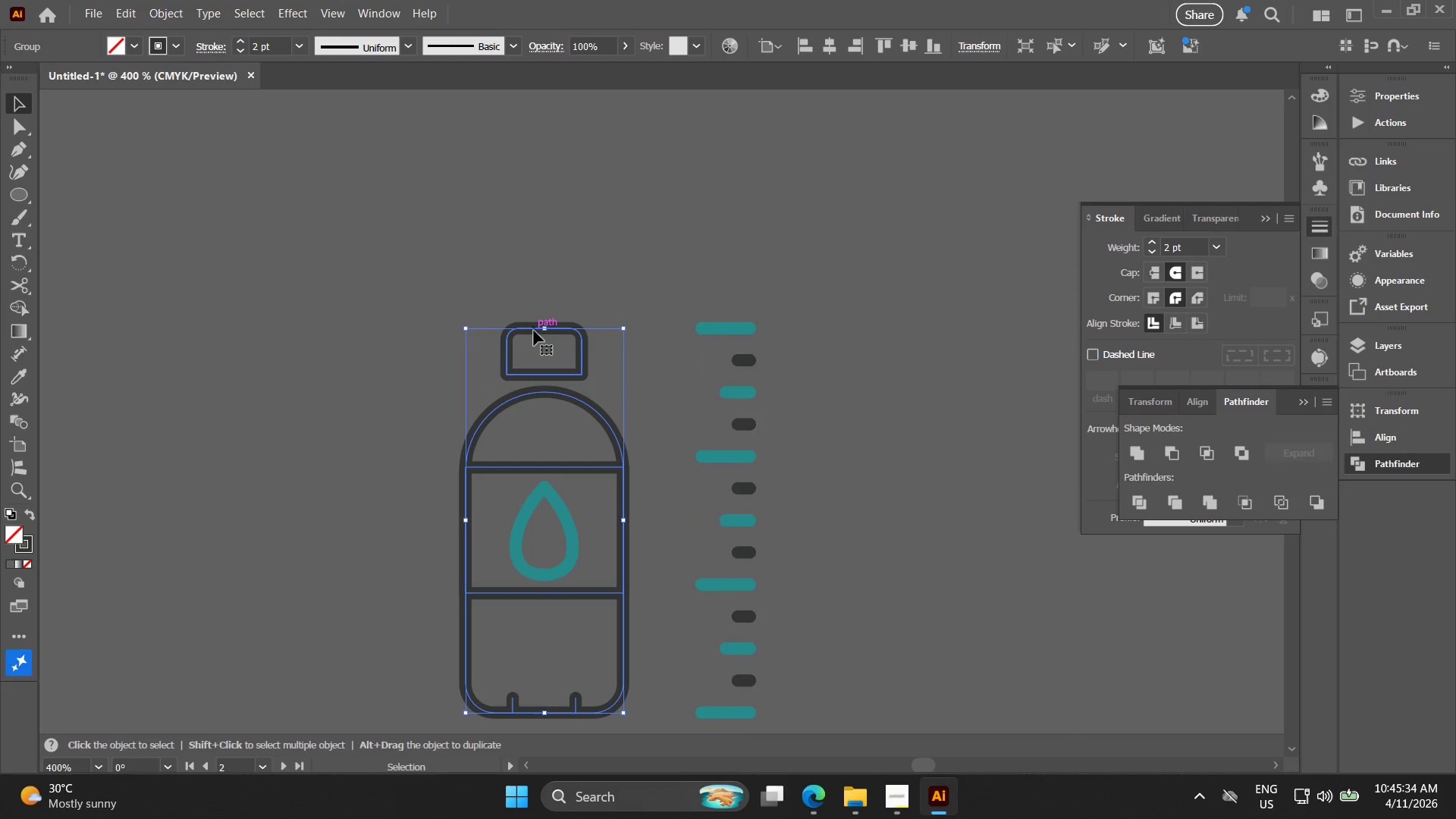 
key(Control+Shift+G)
 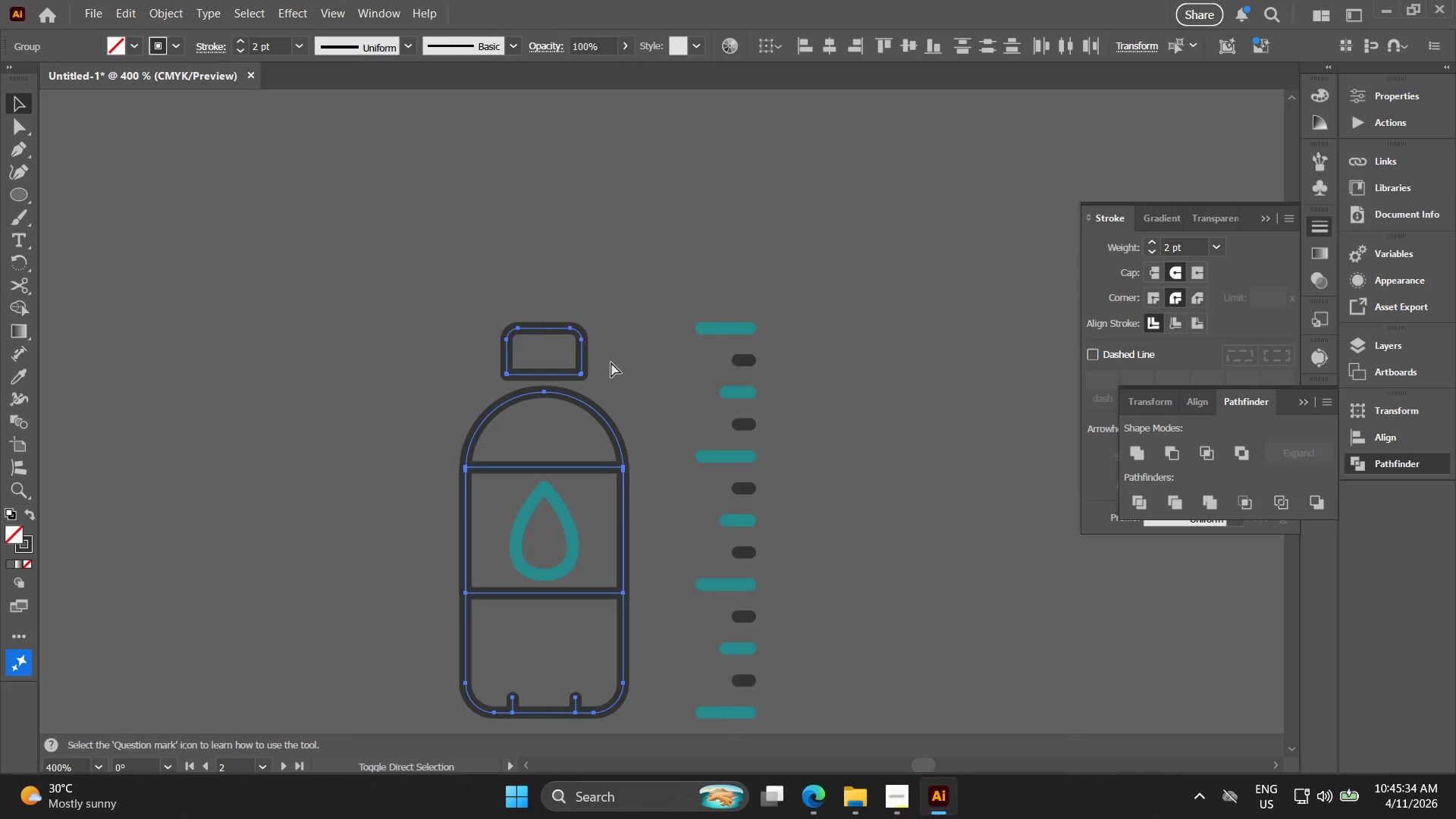 
left_click([613, 362])
 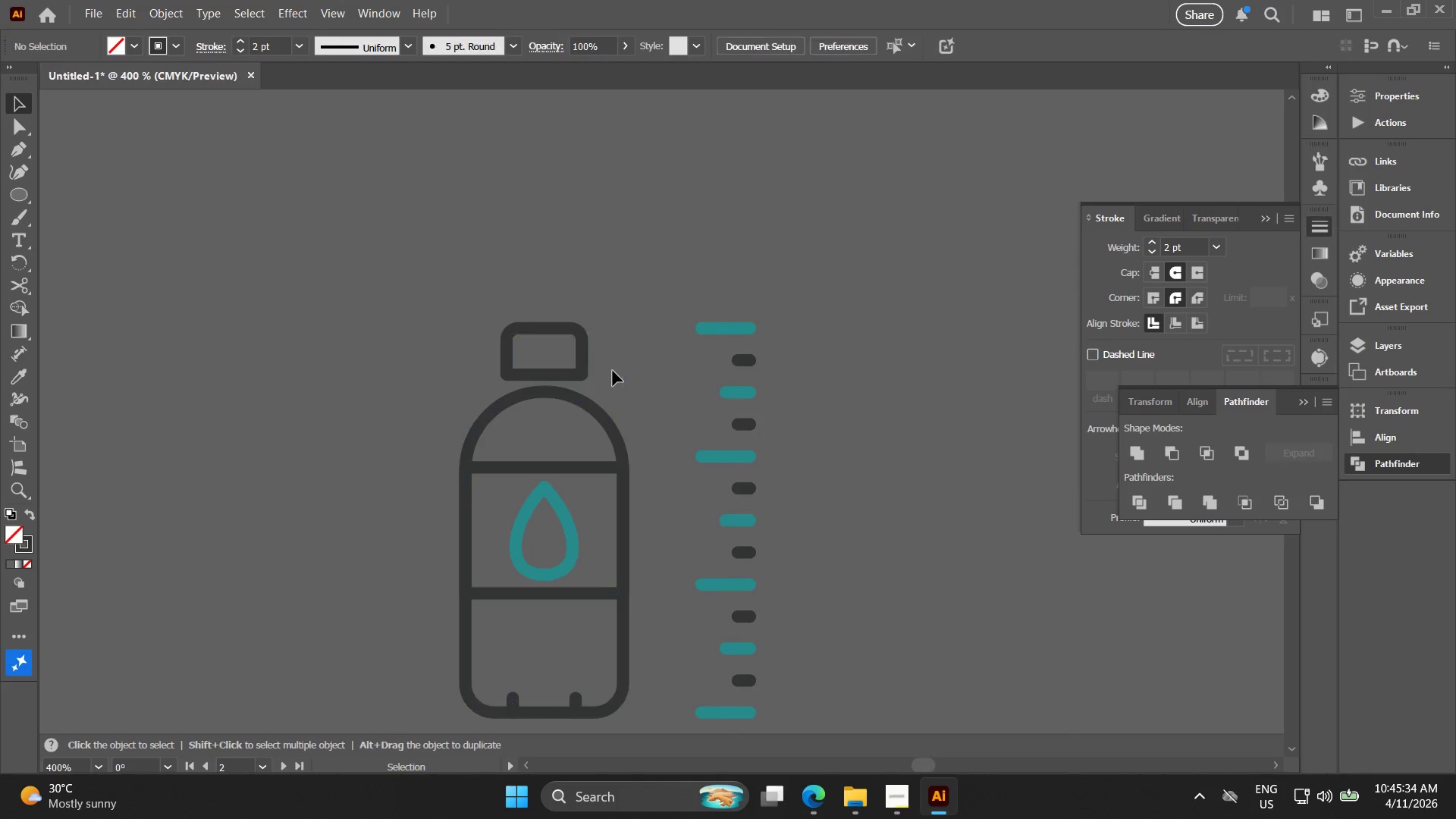 
left_click_drag(start_coordinate=[617, 372], to_coordinate=[547, 337])
 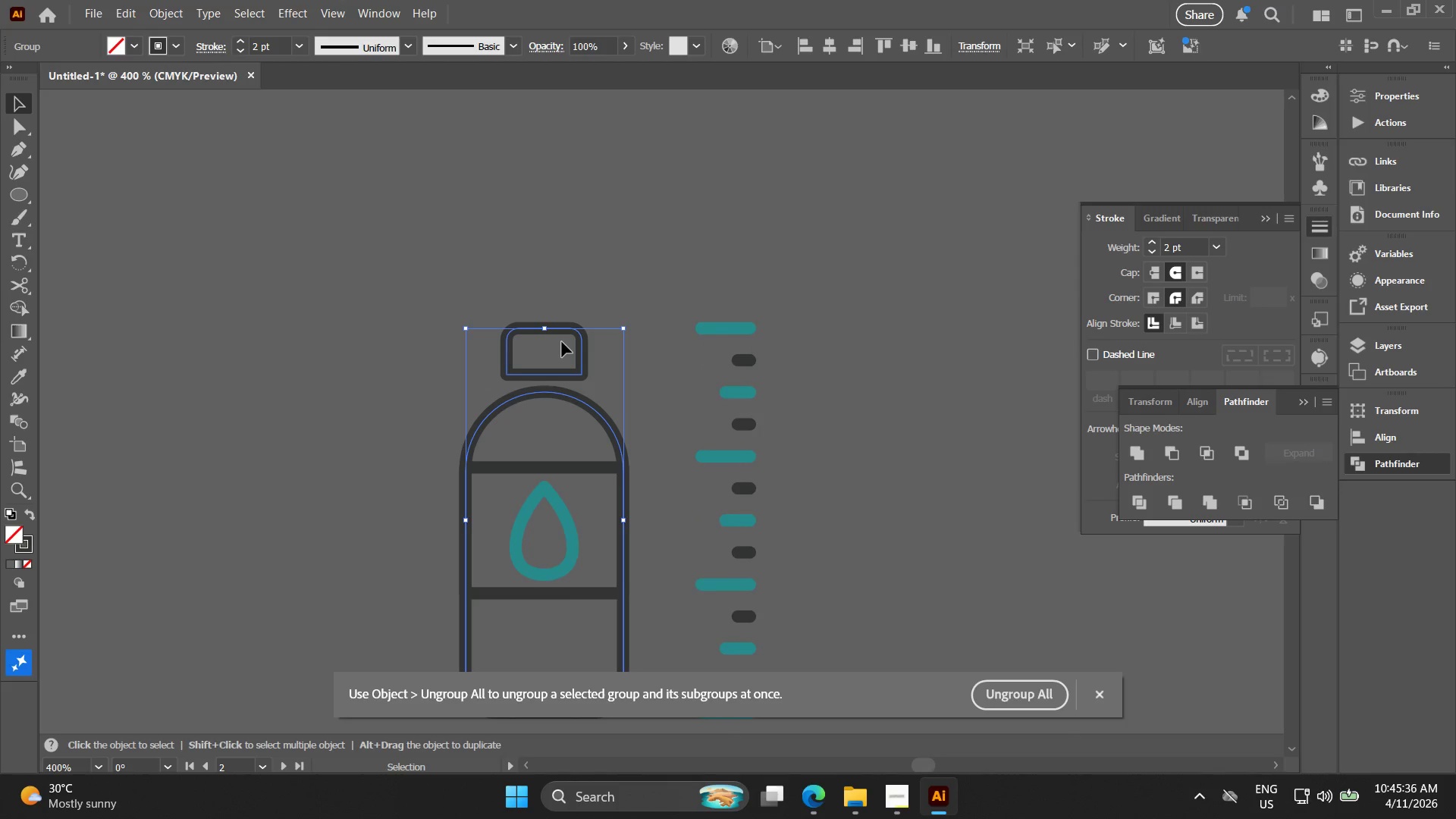 
key(Control+Z)
 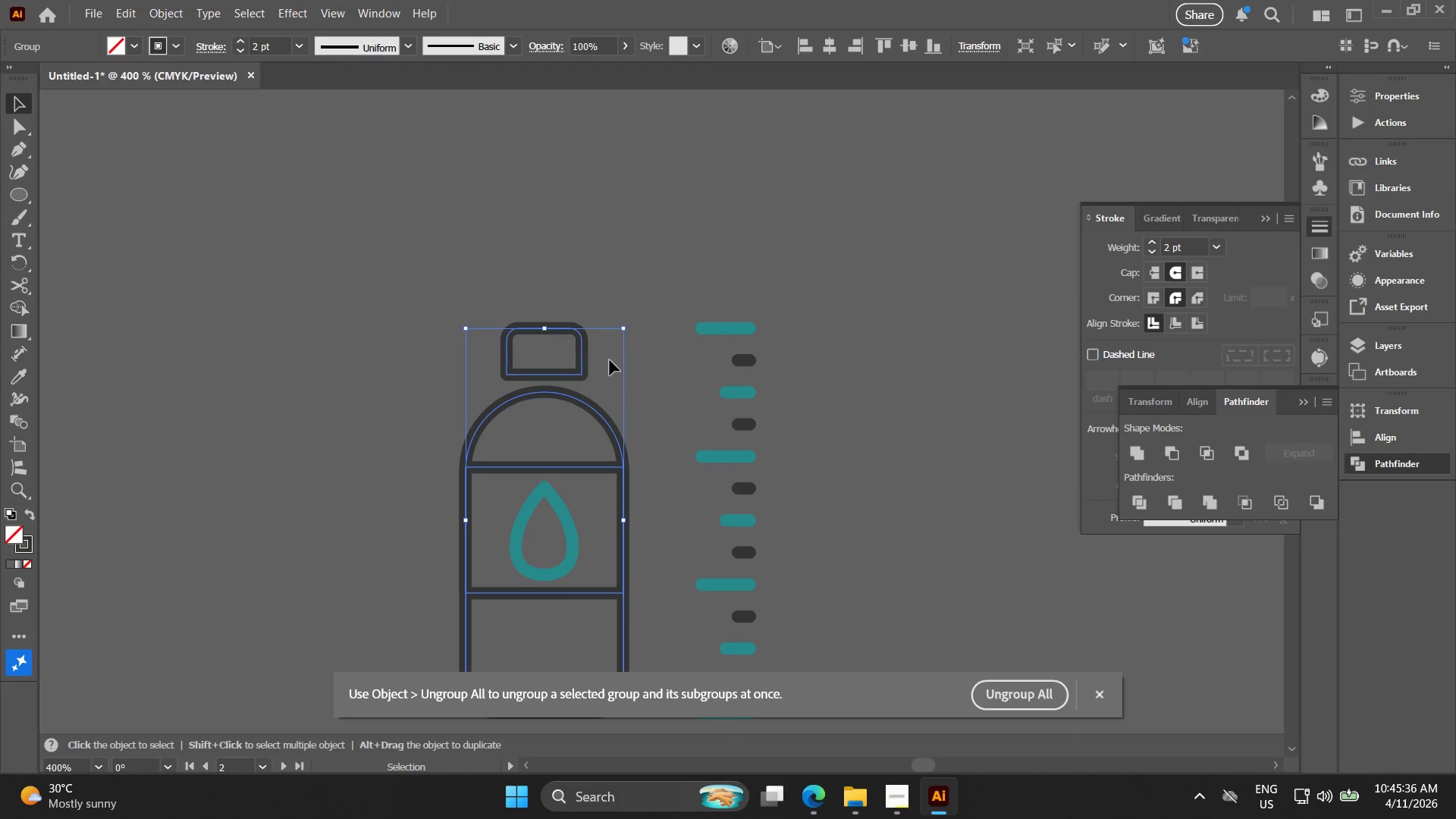 
left_click([653, 395])
 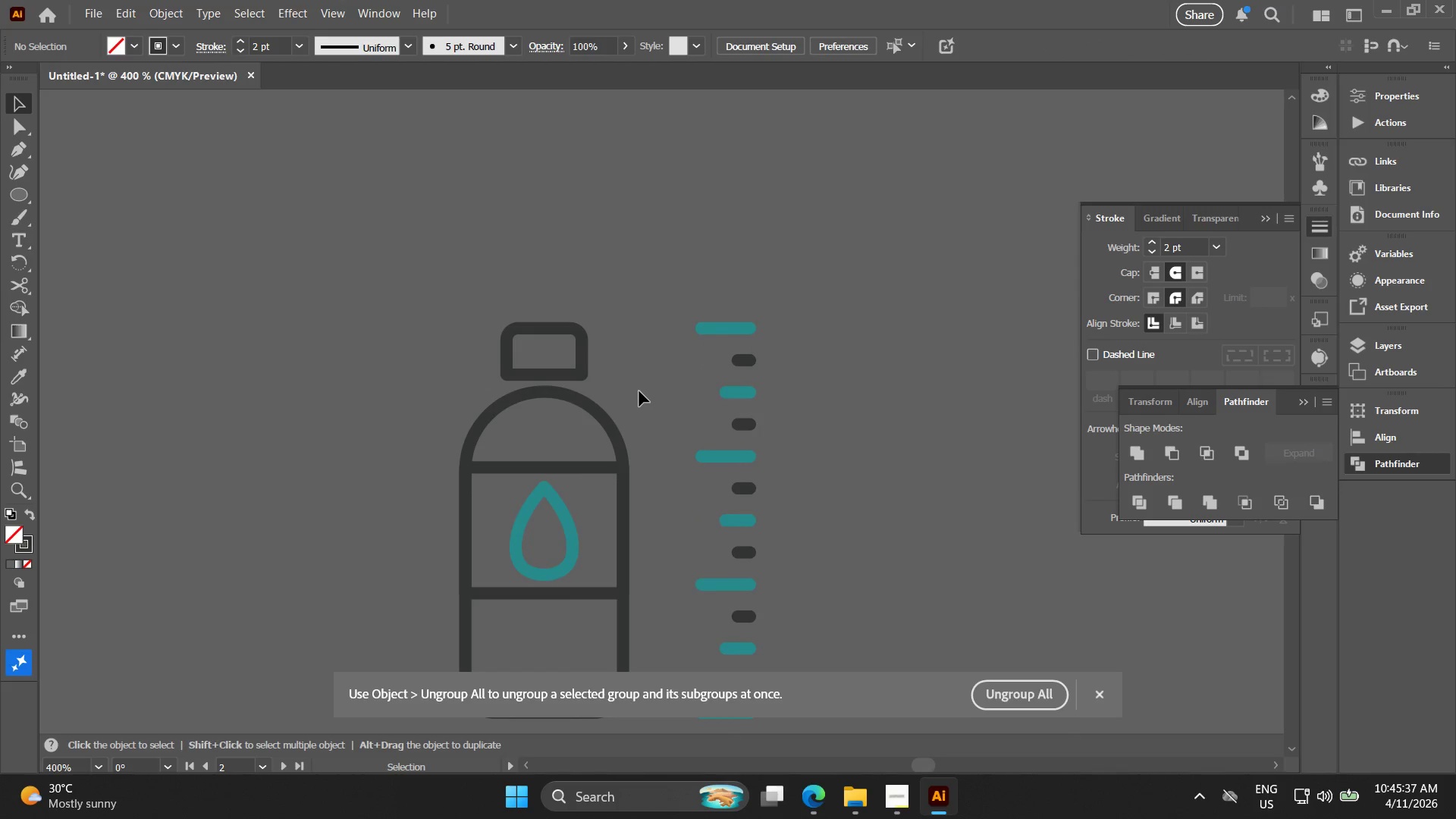 
key(Alt+AltLeft)
 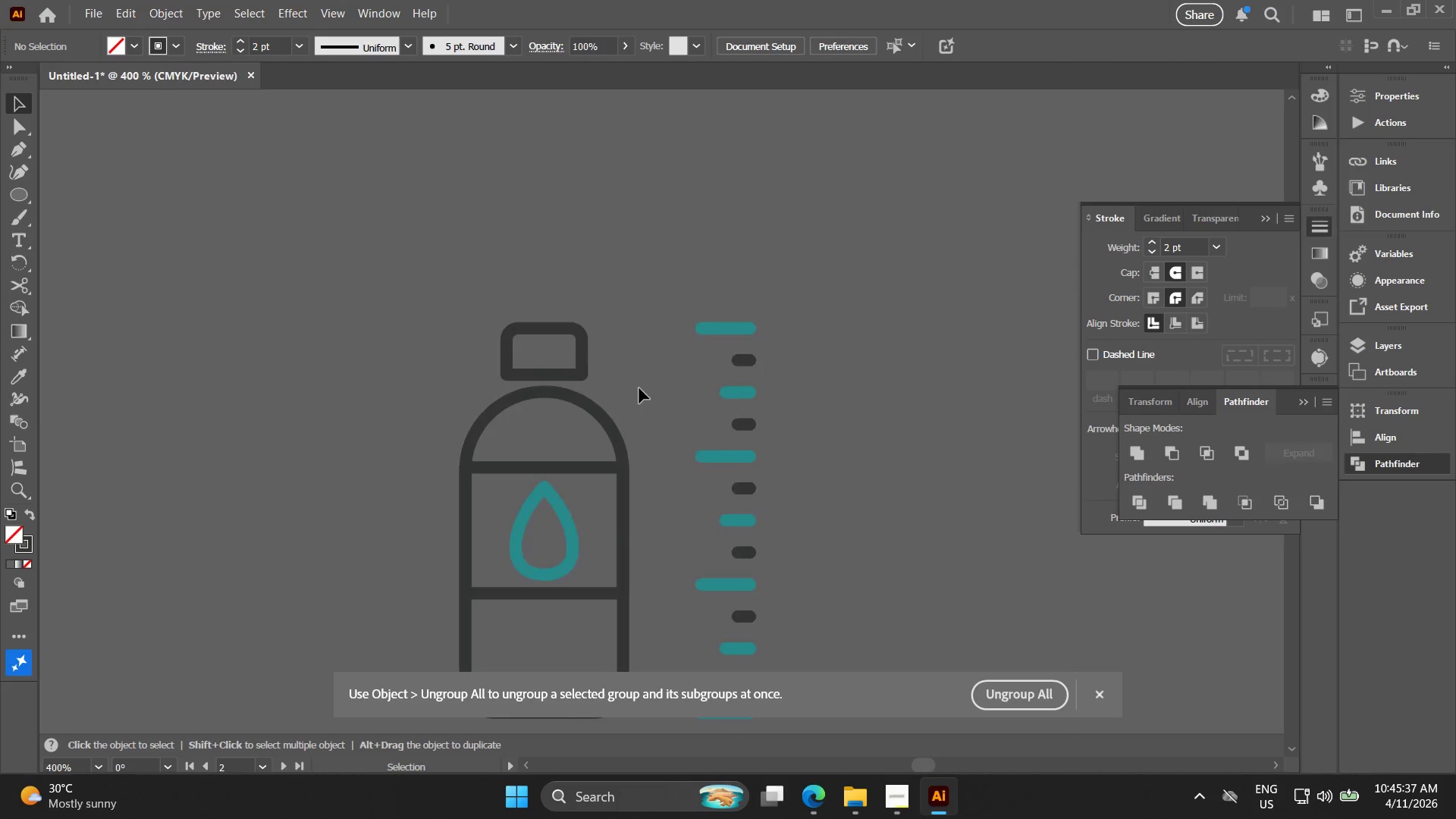 
scroll: coordinate [639, 388], scroll_direction: down, amount: 2.0
 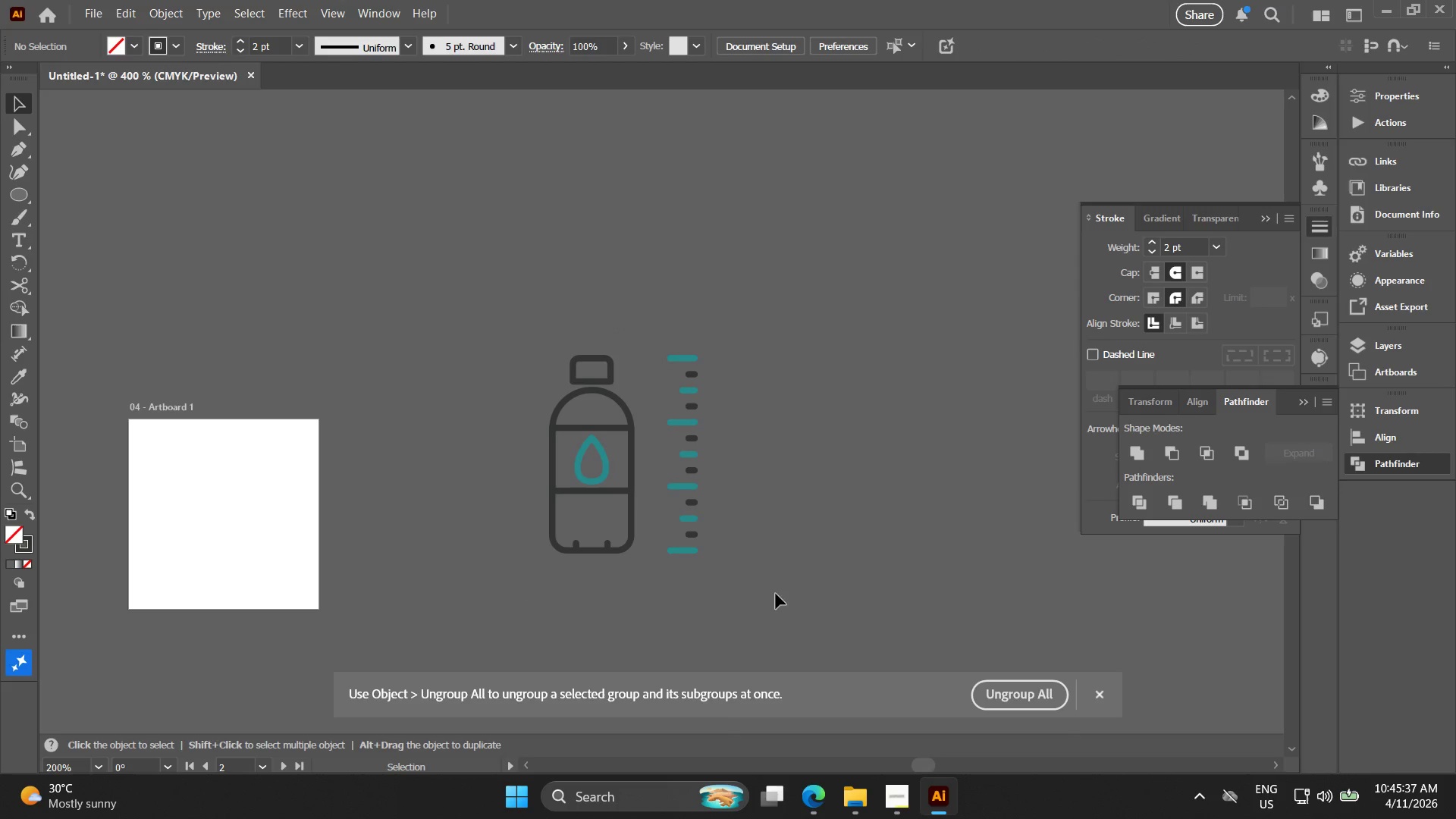 
left_click_drag(start_coordinate=[769, 588], to_coordinate=[475, 312])
 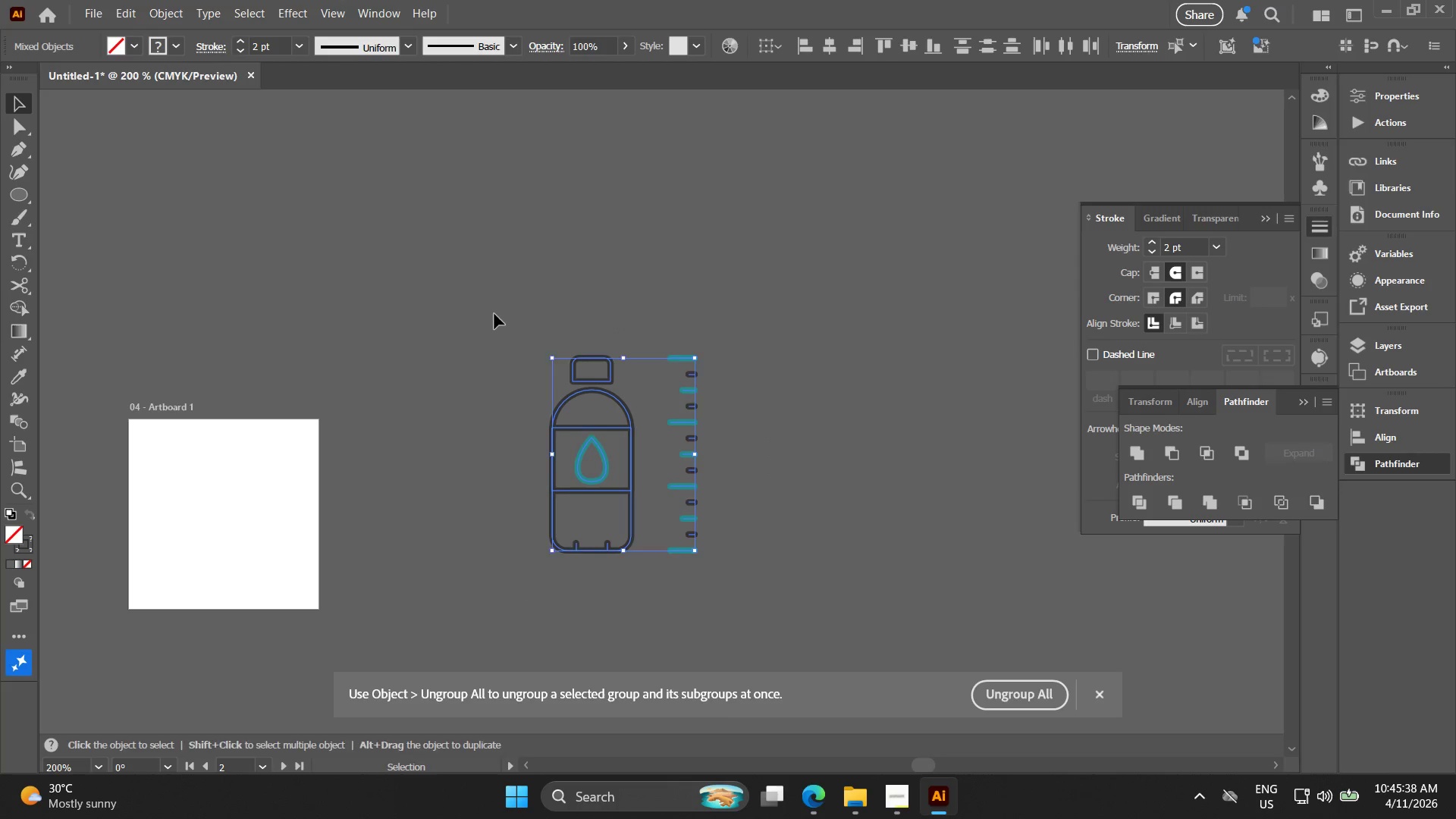 
key(Control+G)
 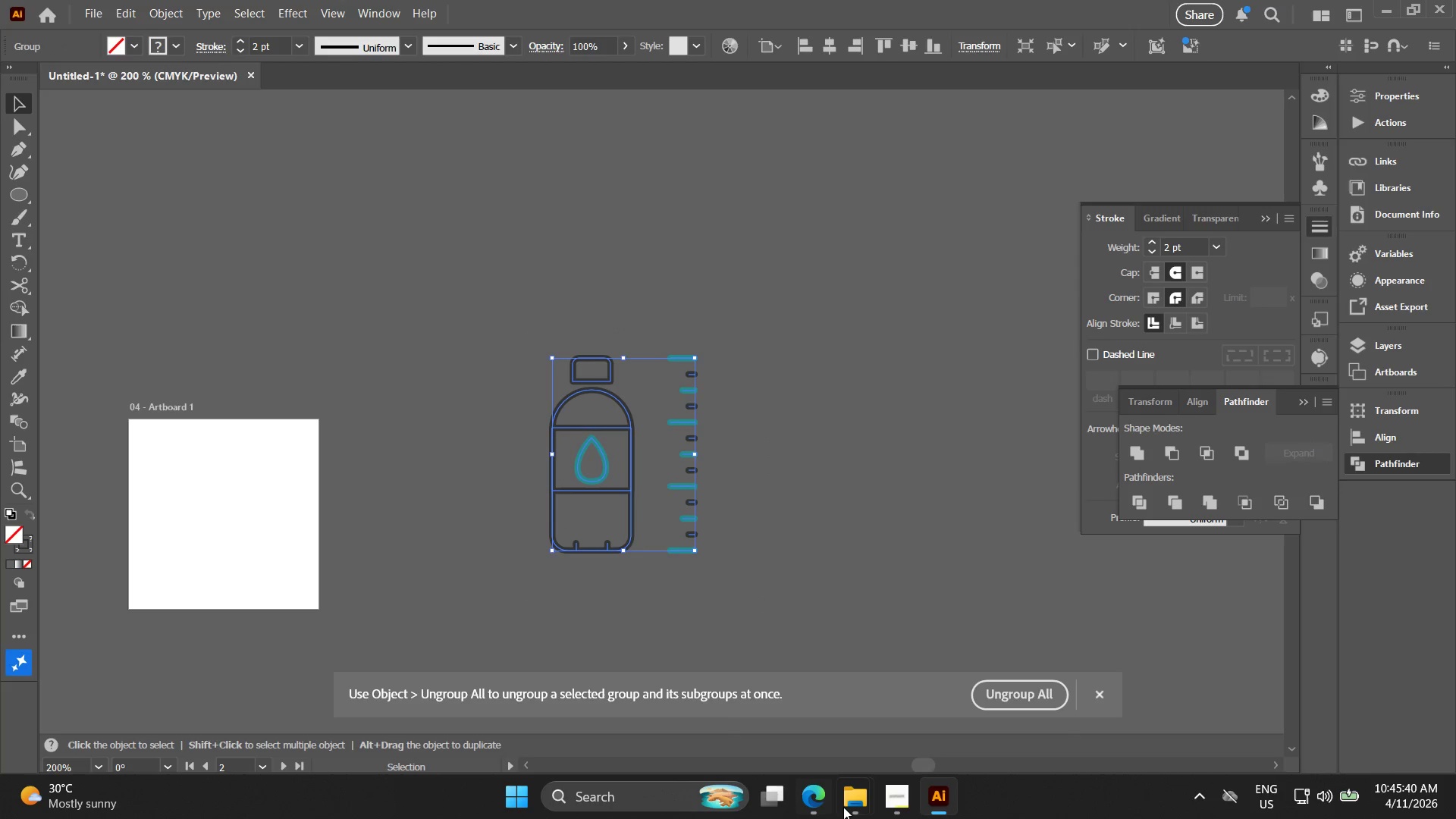 
key(Alt+AltLeft)
 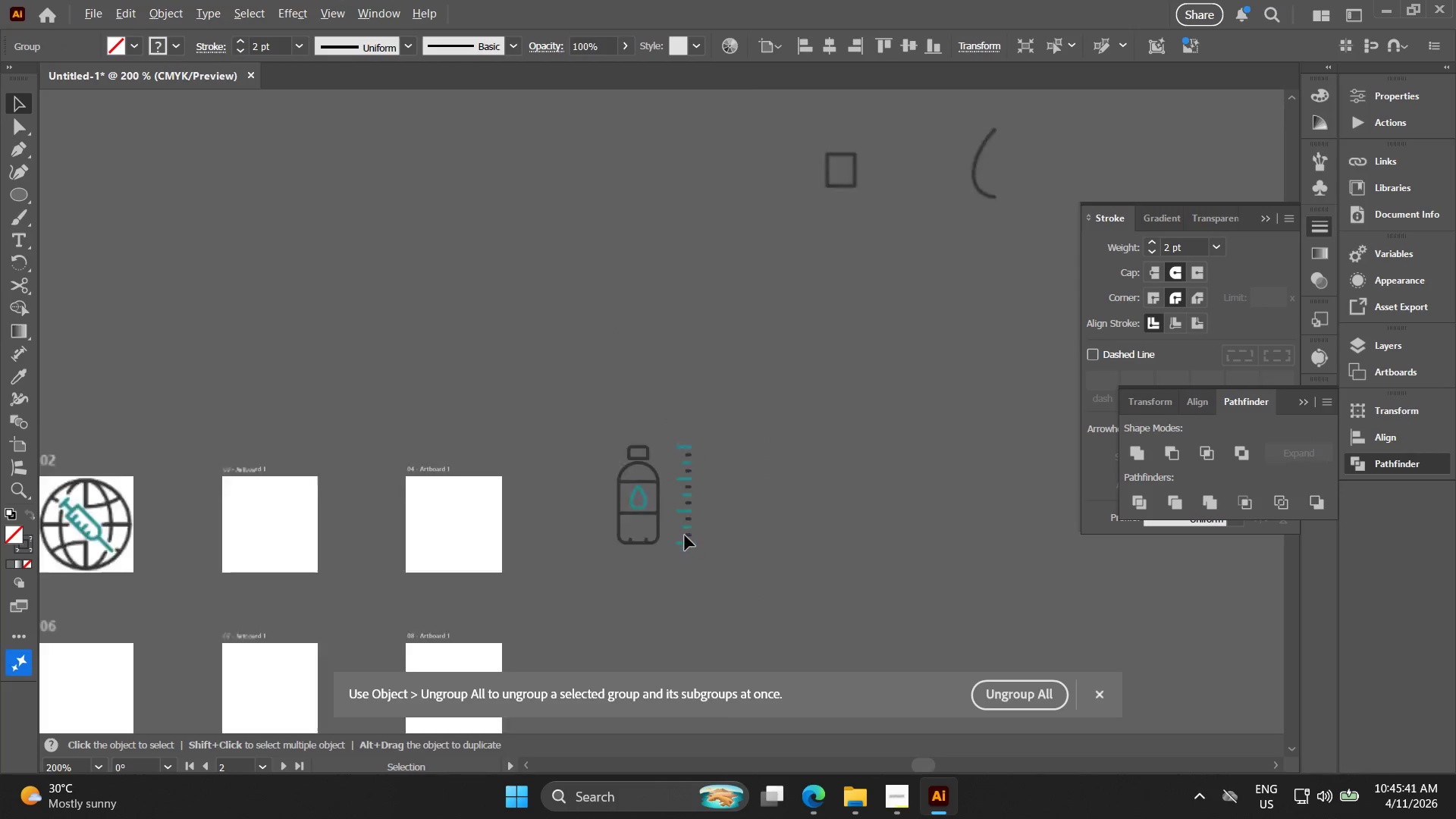 
hold_key(key=Space, duration=0.41)
 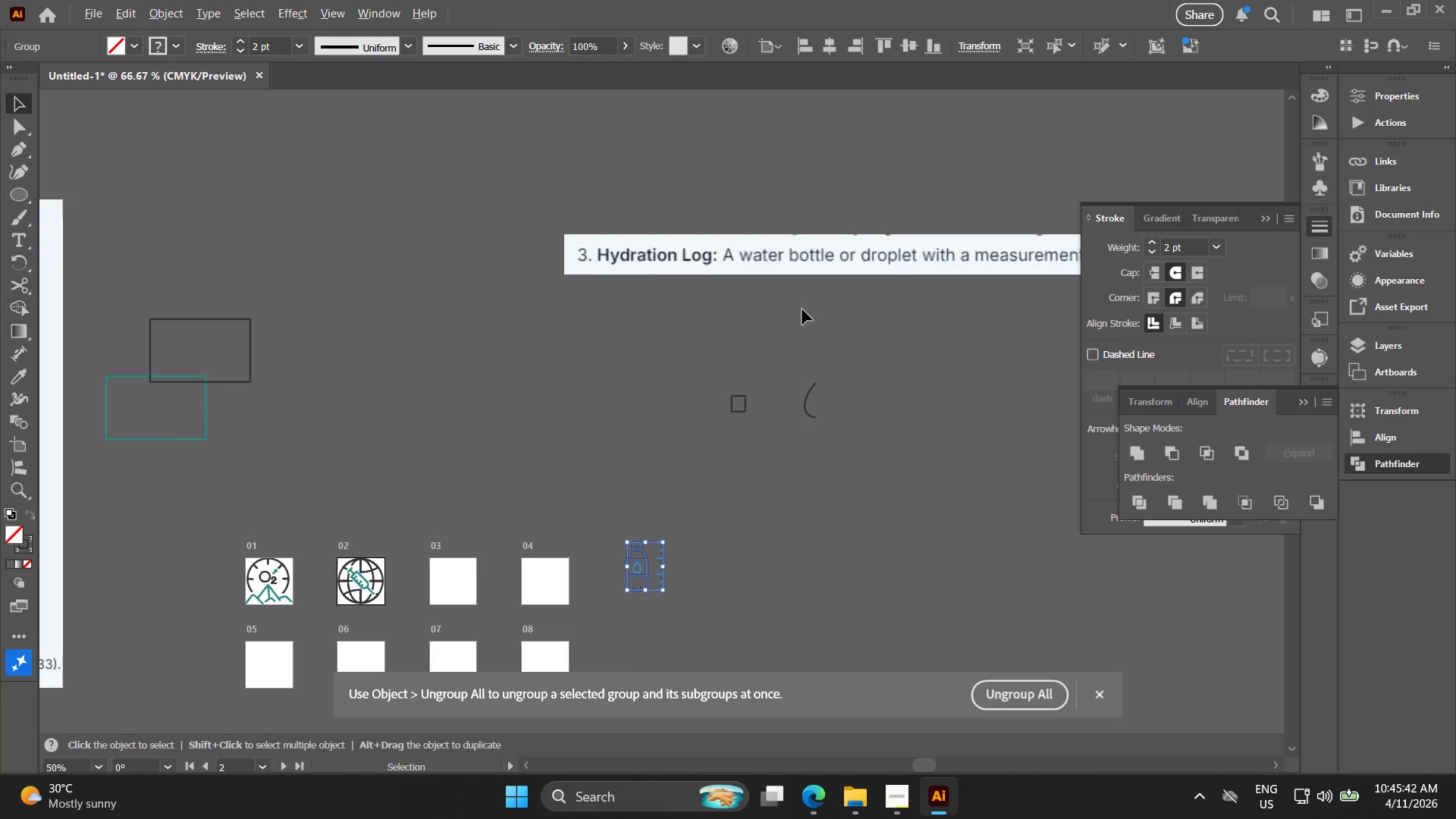 
left_click_drag(start_coordinate=[654, 438], to_coordinate=[585, 579])
 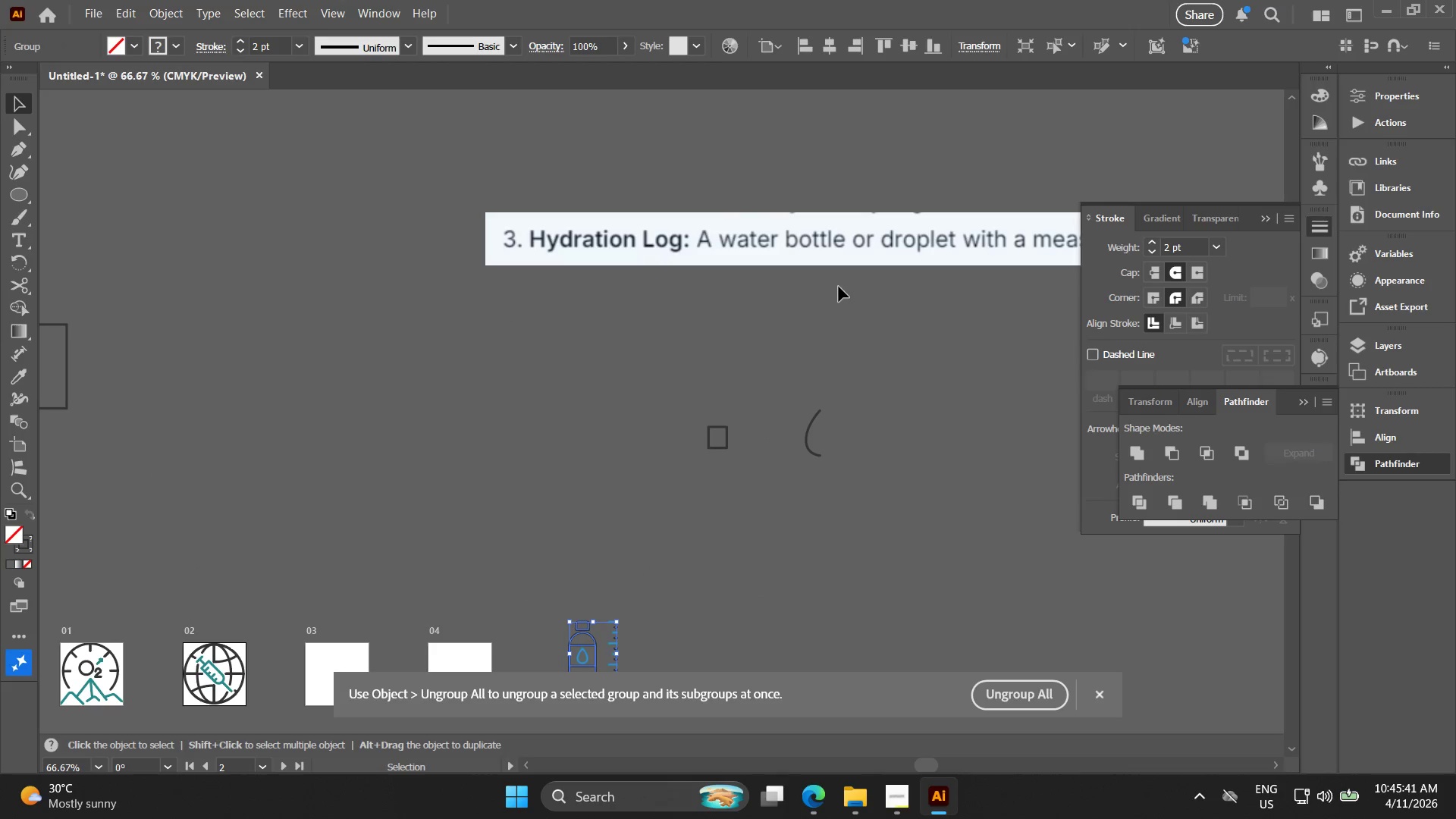 
scroll: coordinate [685, 535], scroll_direction: down, amount: 2.0
 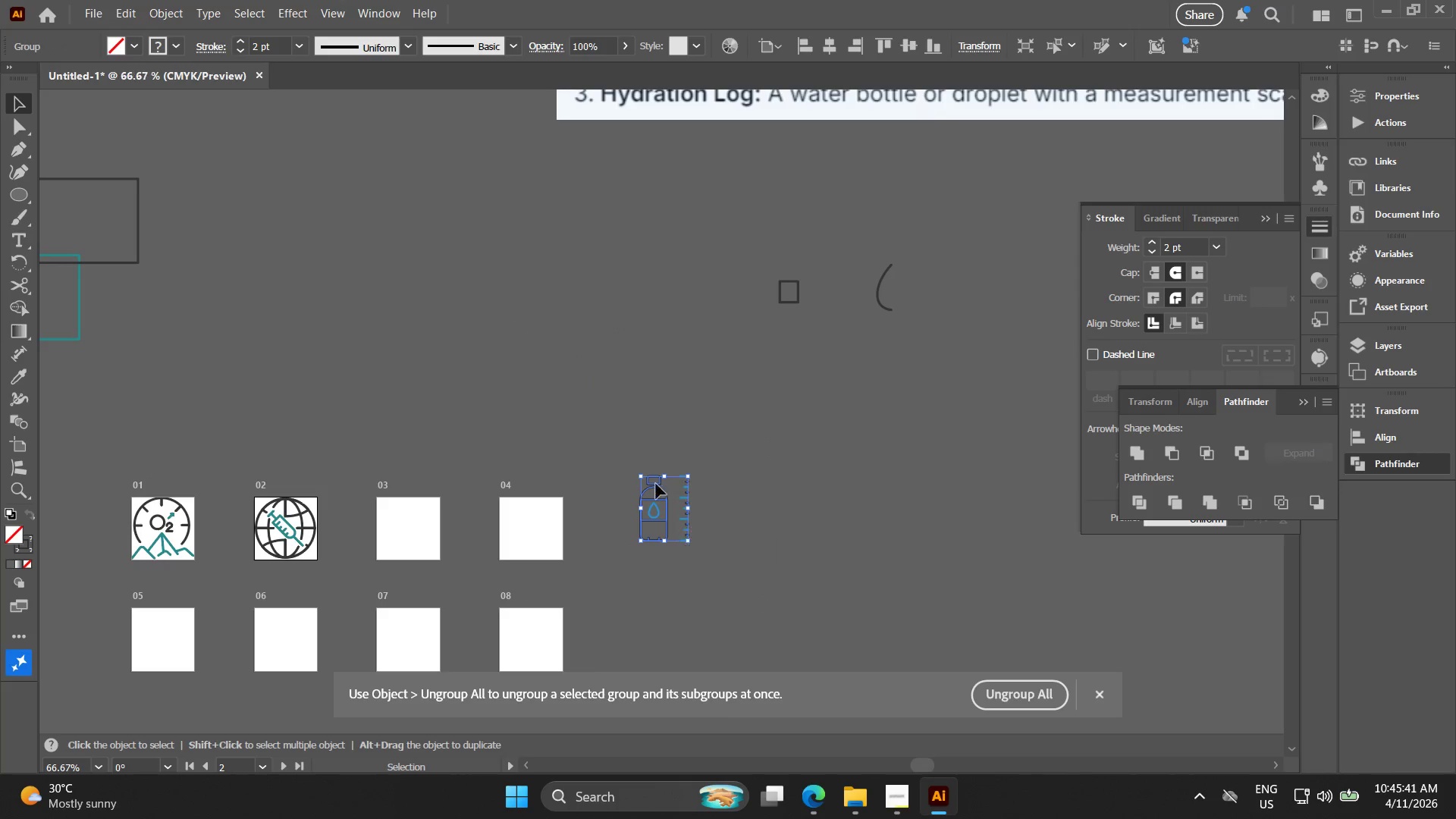 
key(Alt+AltLeft)
 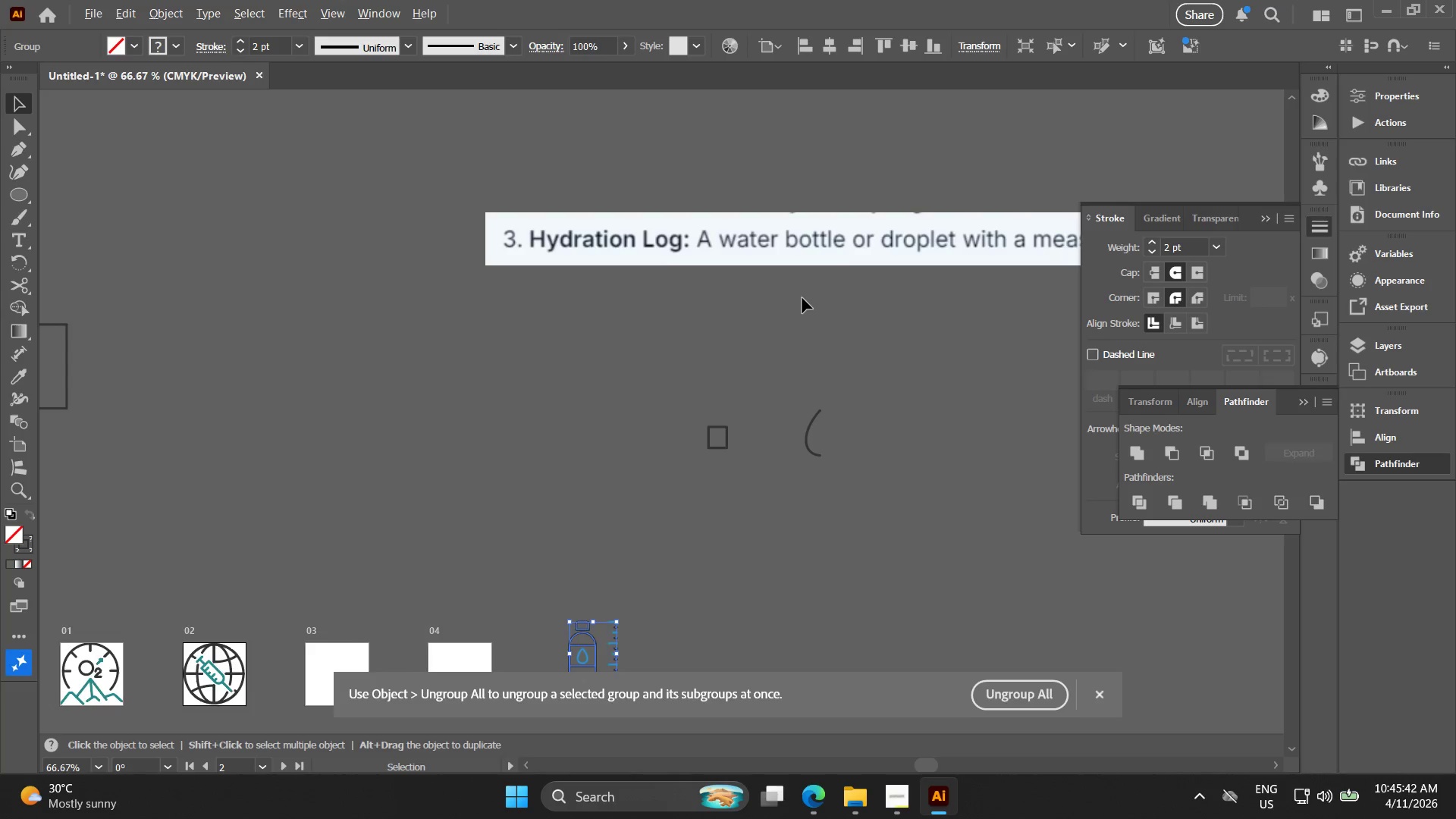 
hold_key(key=Space, duration=0.38)
 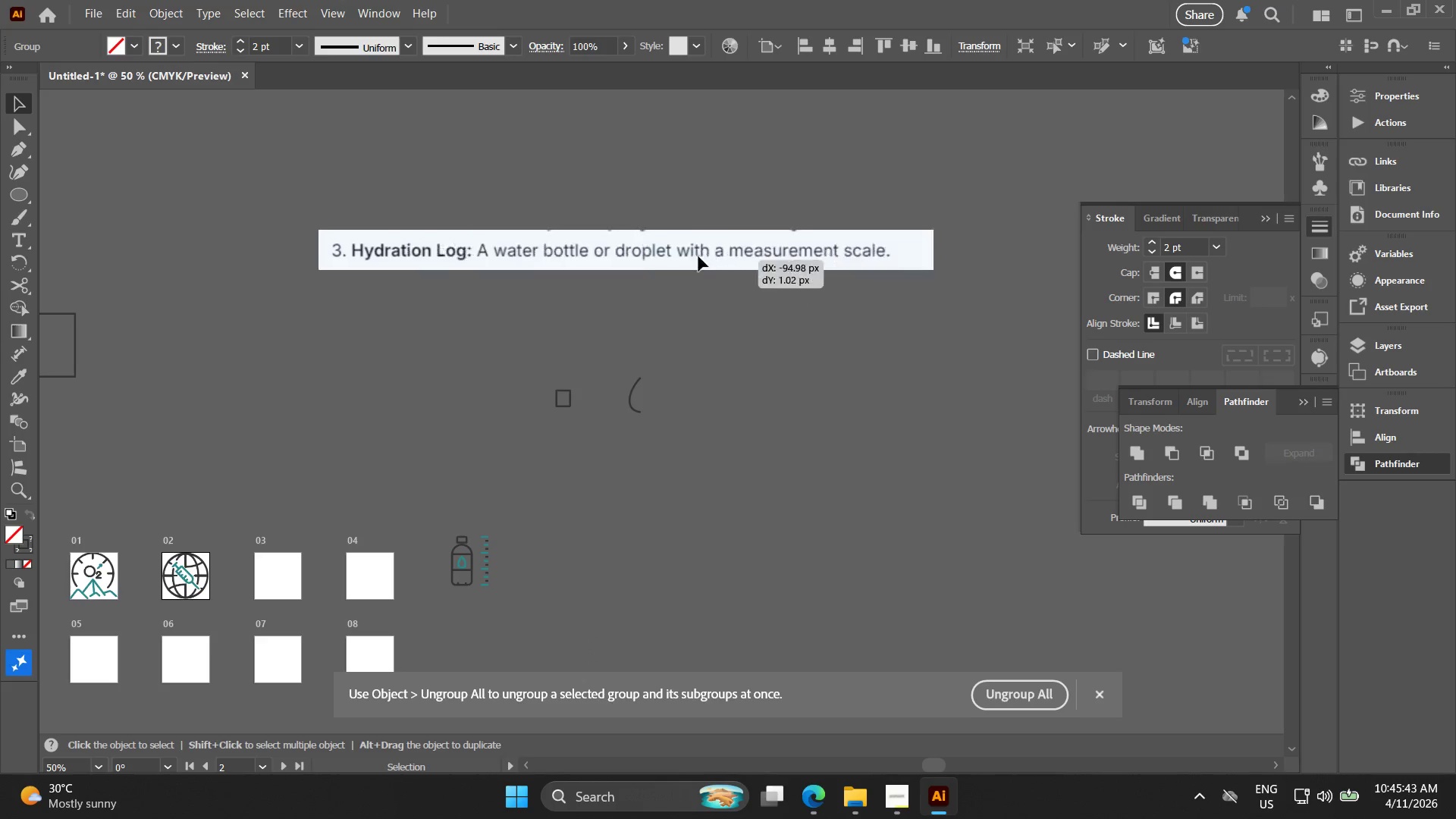 
left_click_drag(start_coordinate=[758, 315], to_coordinate=[582, 309])
 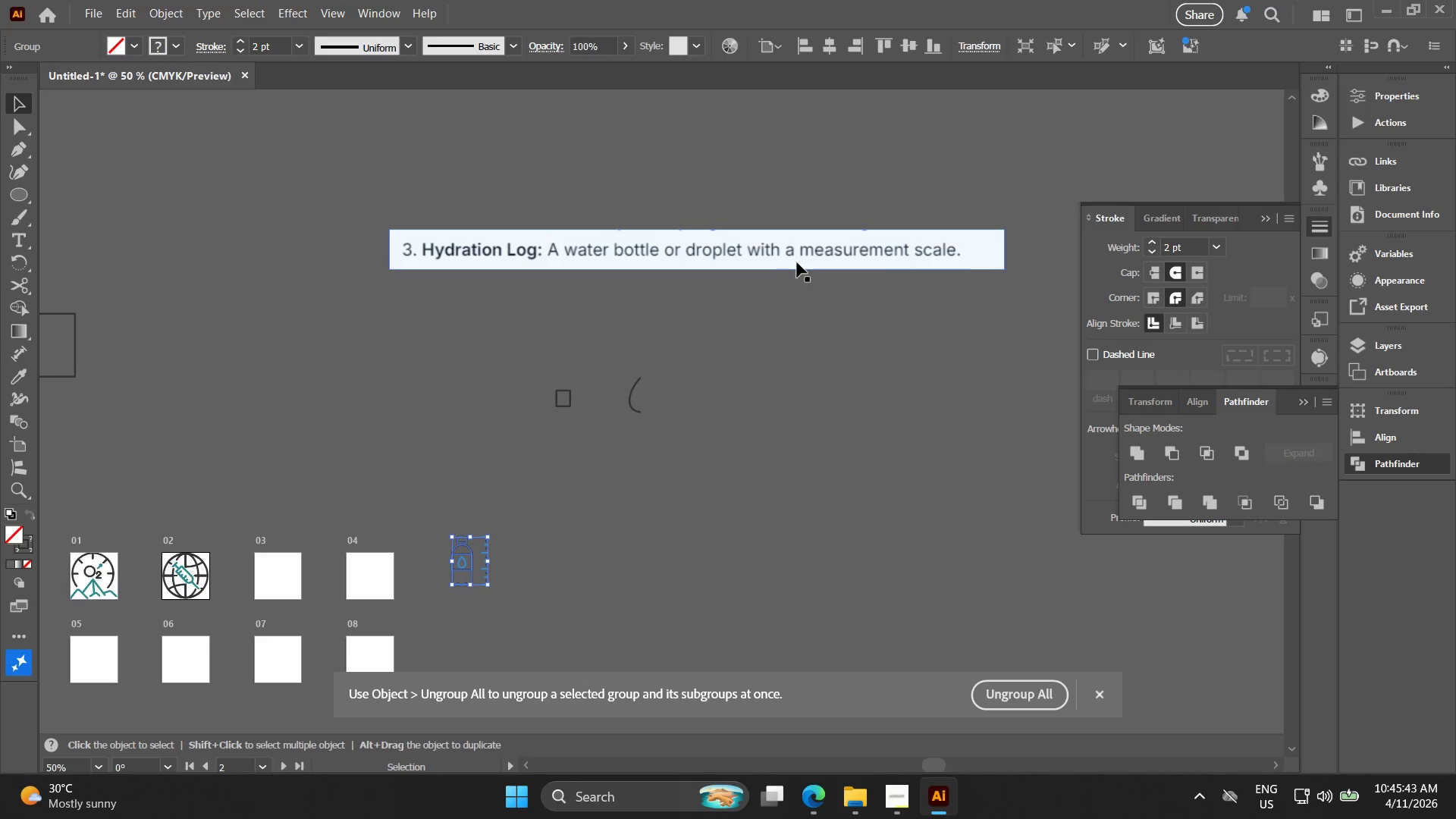 
scroll: coordinate [801, 303], scroll_direction: down, amount: 1.0
 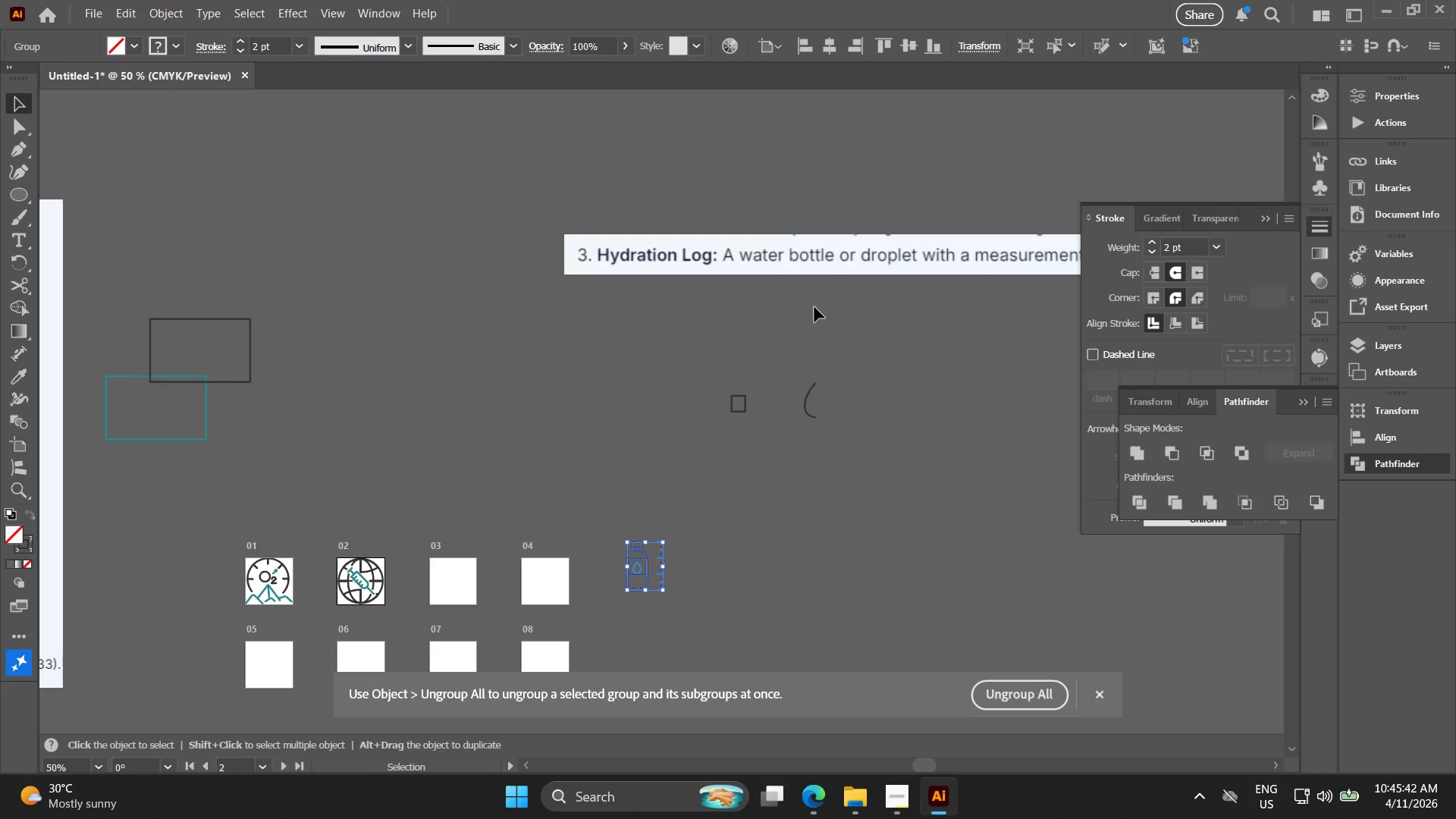 
left_click_drag(start_coordinate=[799, 259], to_coordinate=[648, 254])
 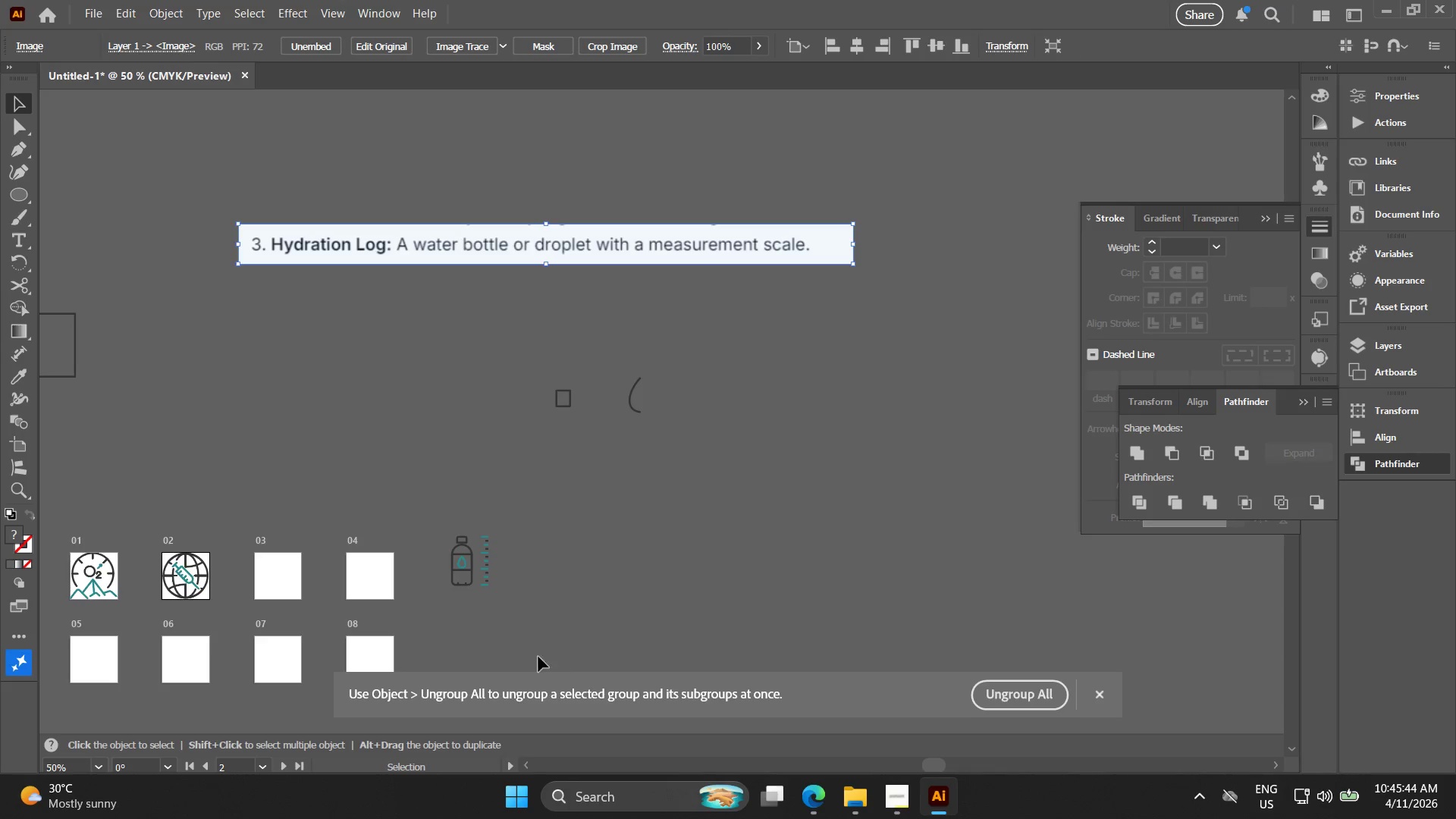 
key(Alt+AltLeft)
 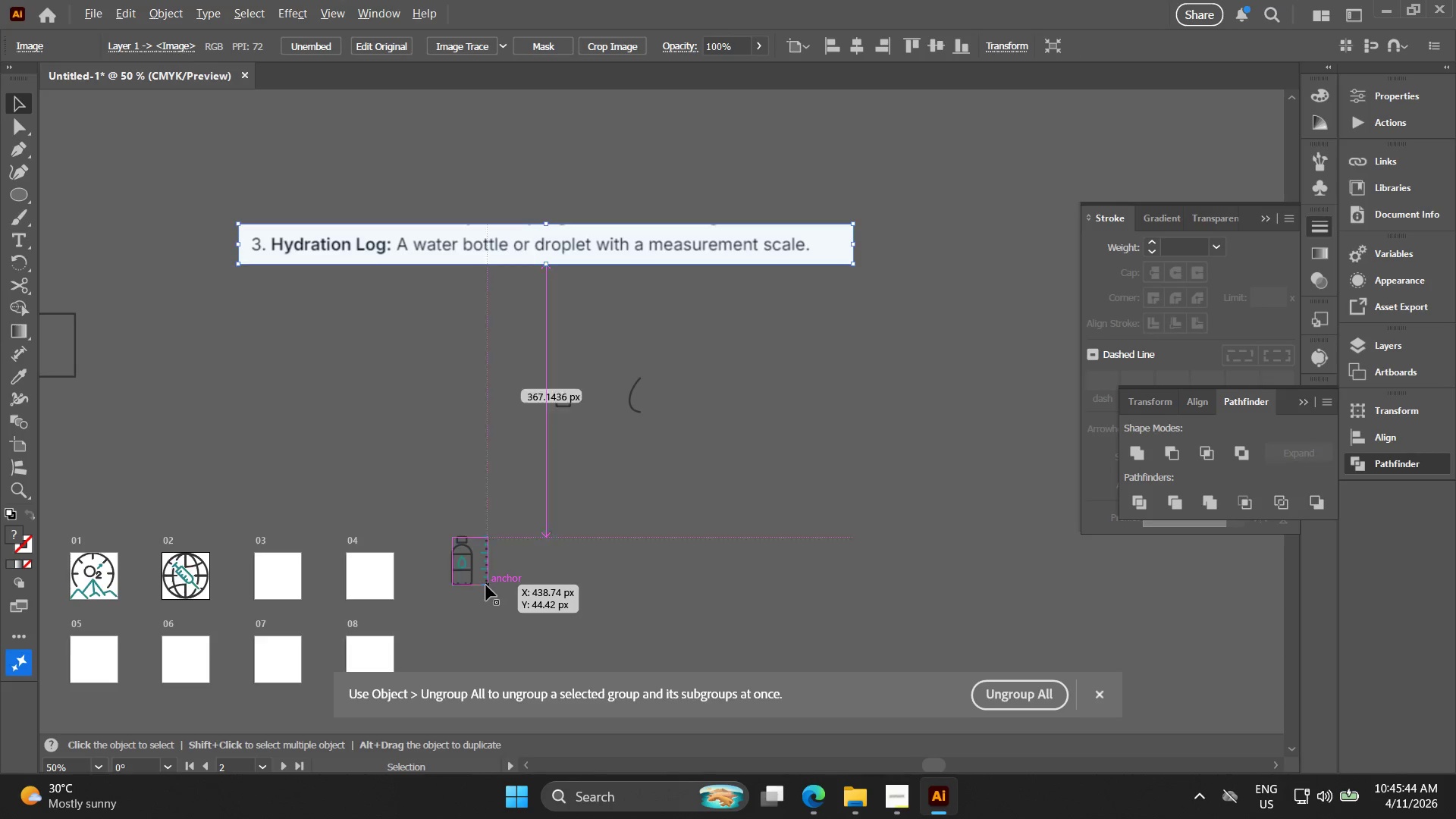 
key(Space)
 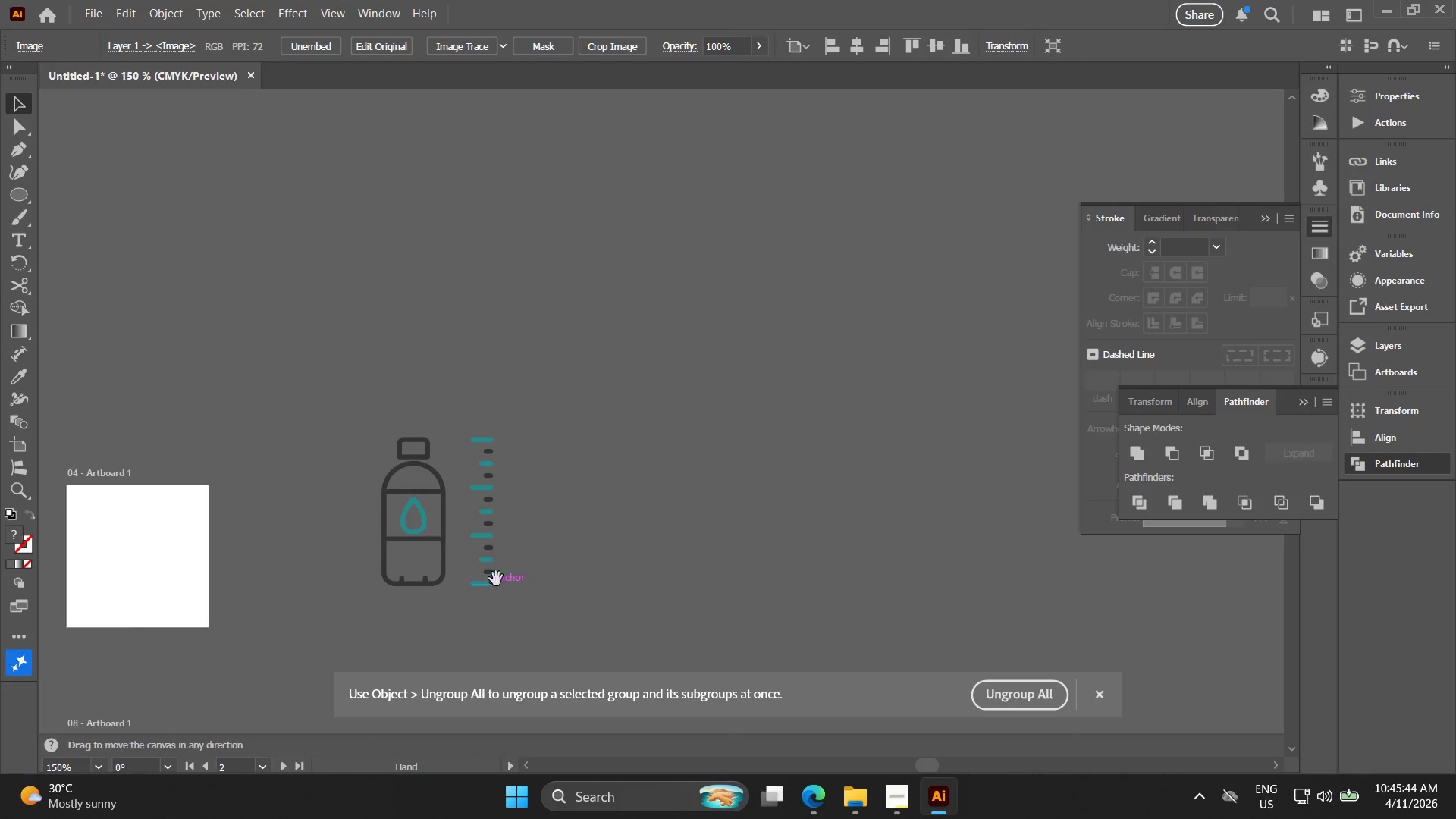 
left_click_drag(start_coordinate=[499, 578], to_coordinate=[588, 517])
 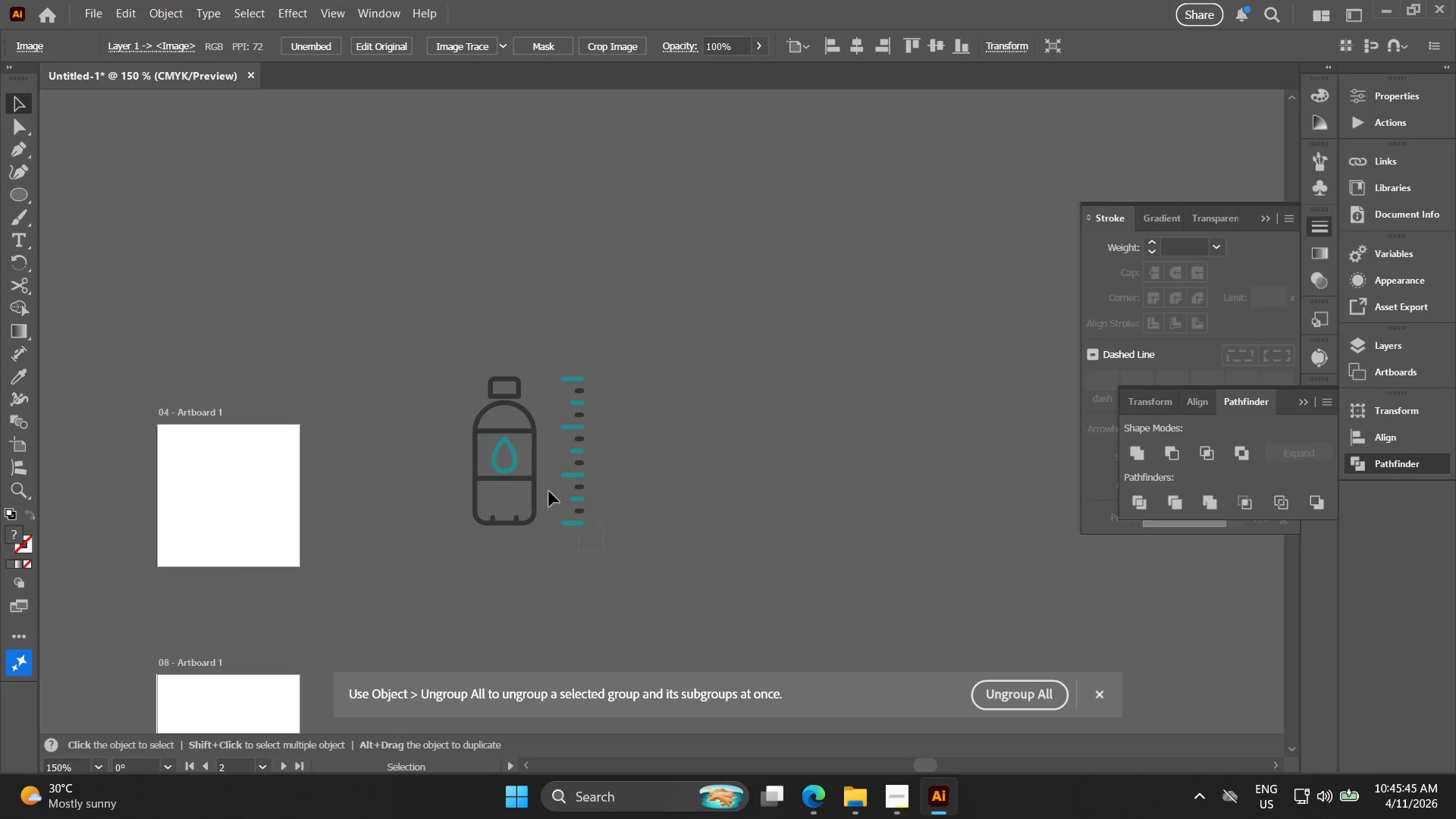 
scroll: coordinate [486, 585], scroll_direction: up, amount: 2.0
 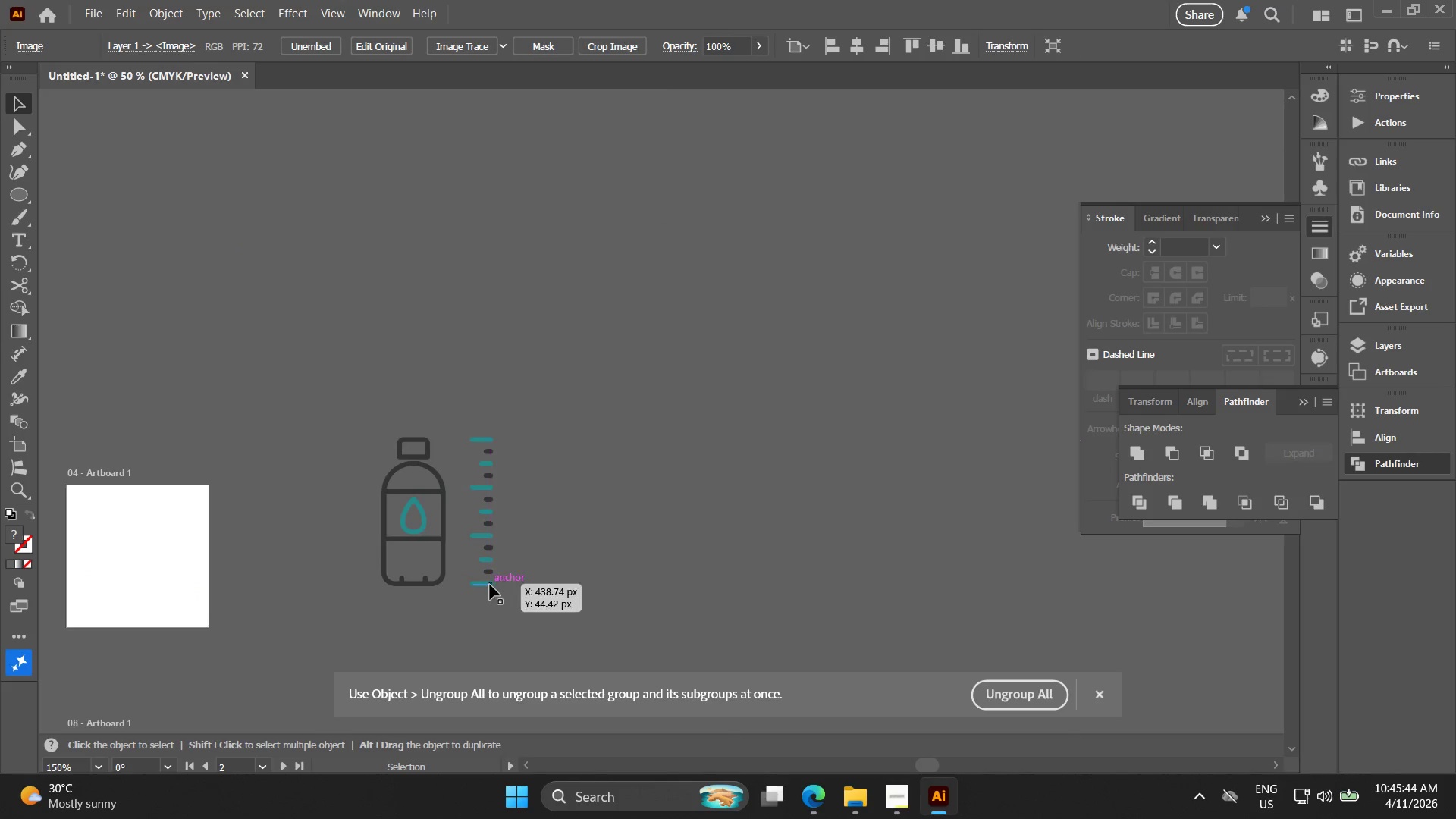 
left_click_drag(start_coordinate=[604, 551], to_coordinate=[433, 362])
 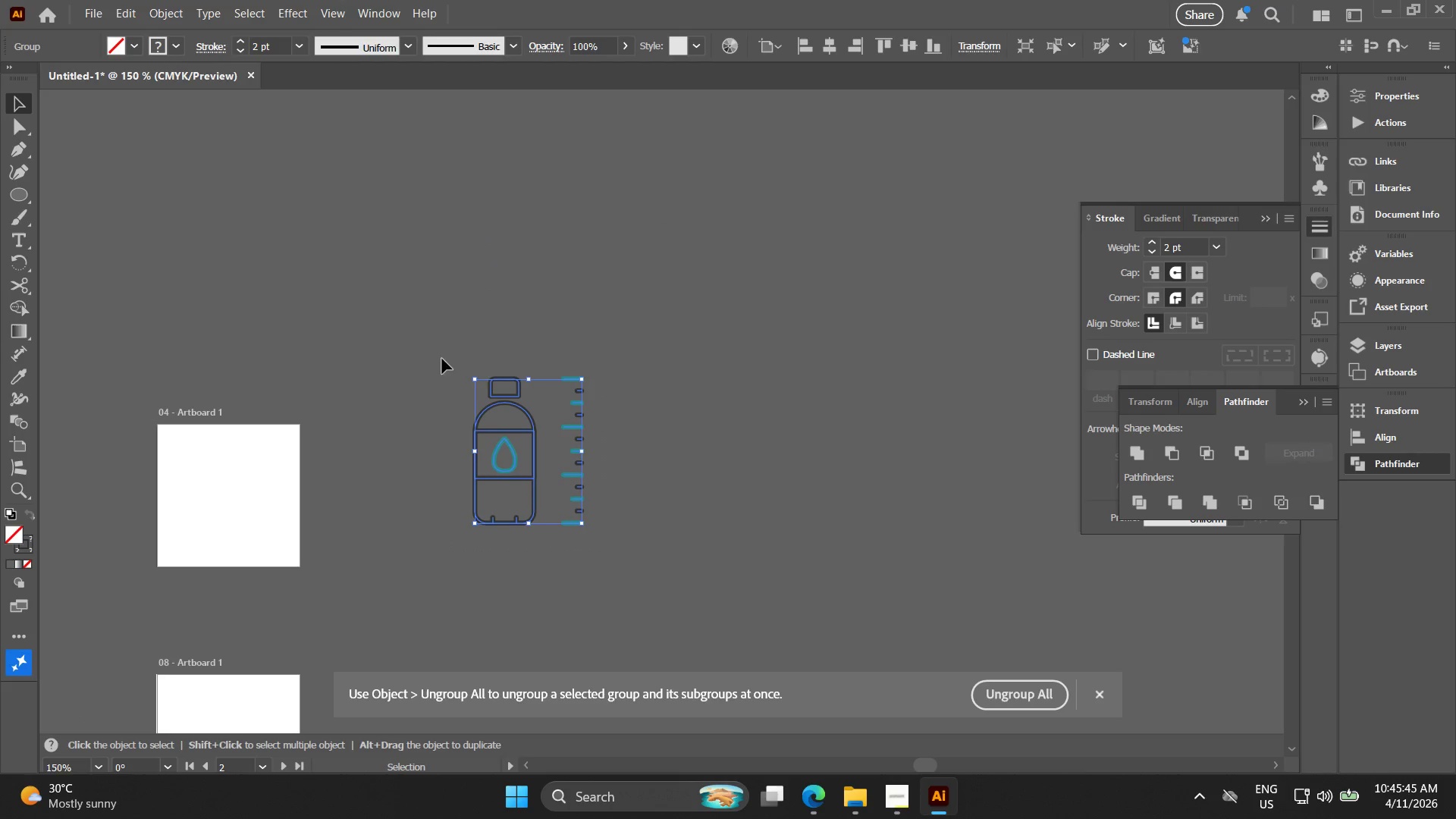 
key(Alt+AltLeft)
 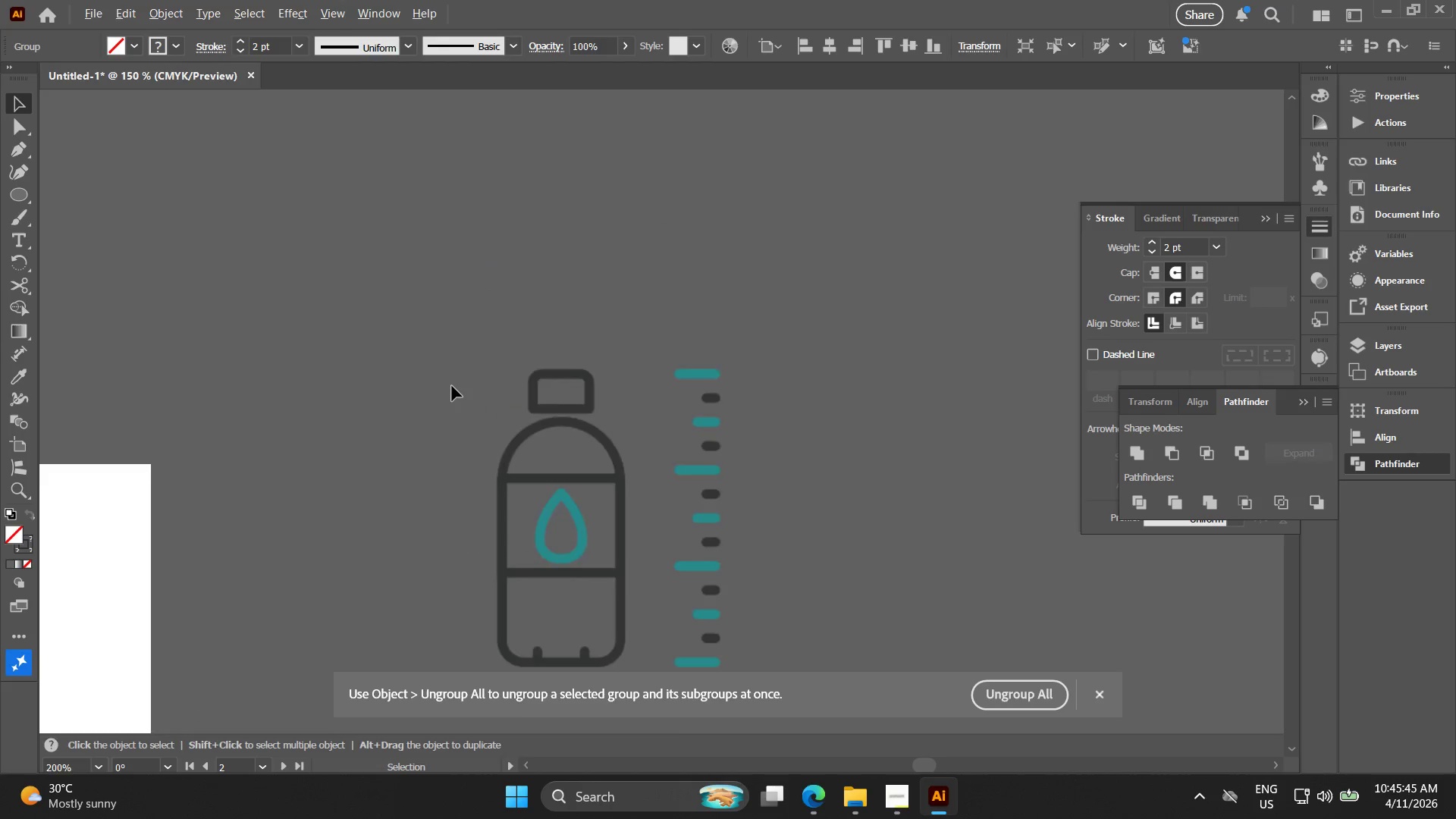 
key(Alt+AltLeft)
 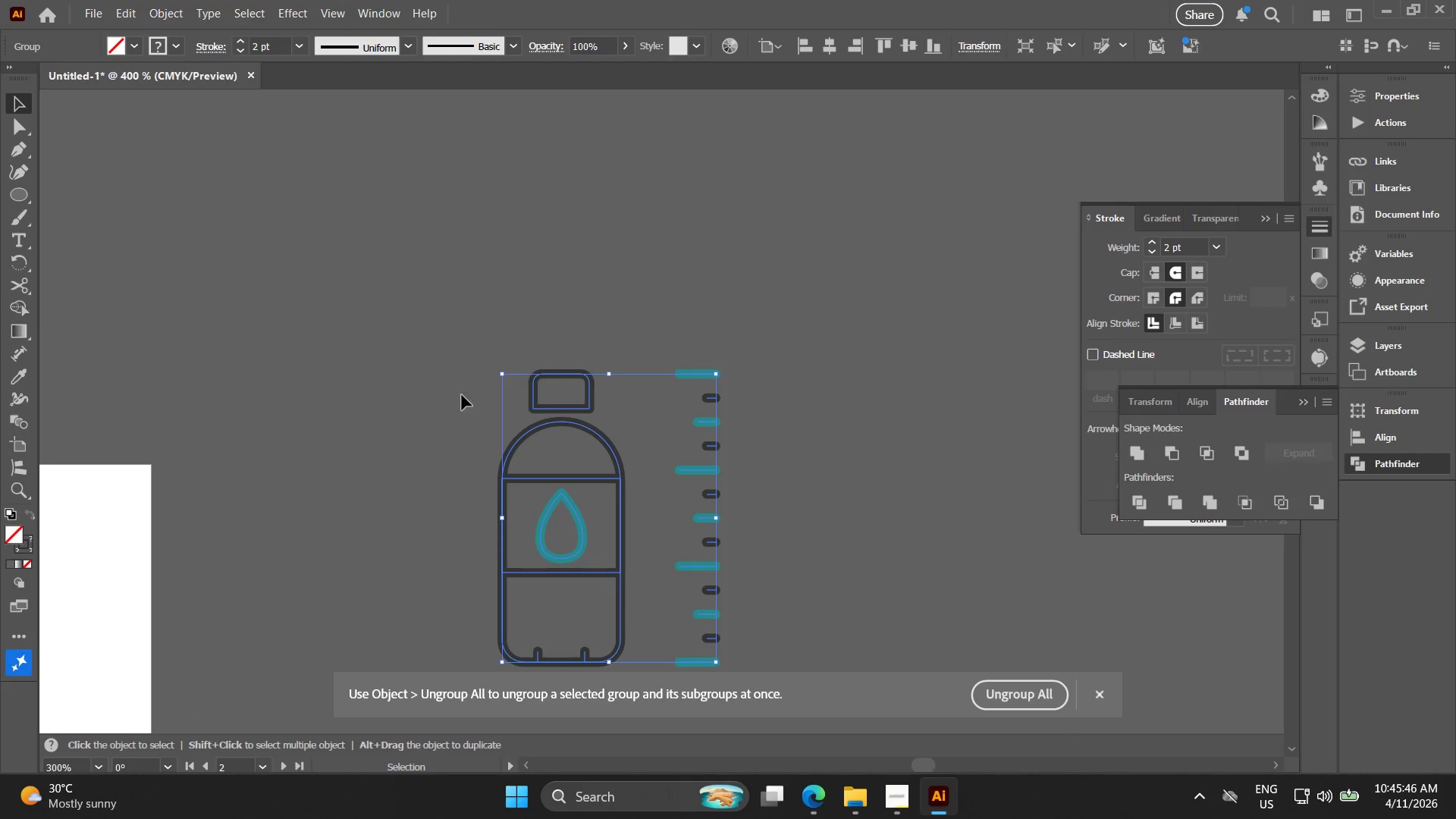 
hold_key(key=Space, duration=0.36)
 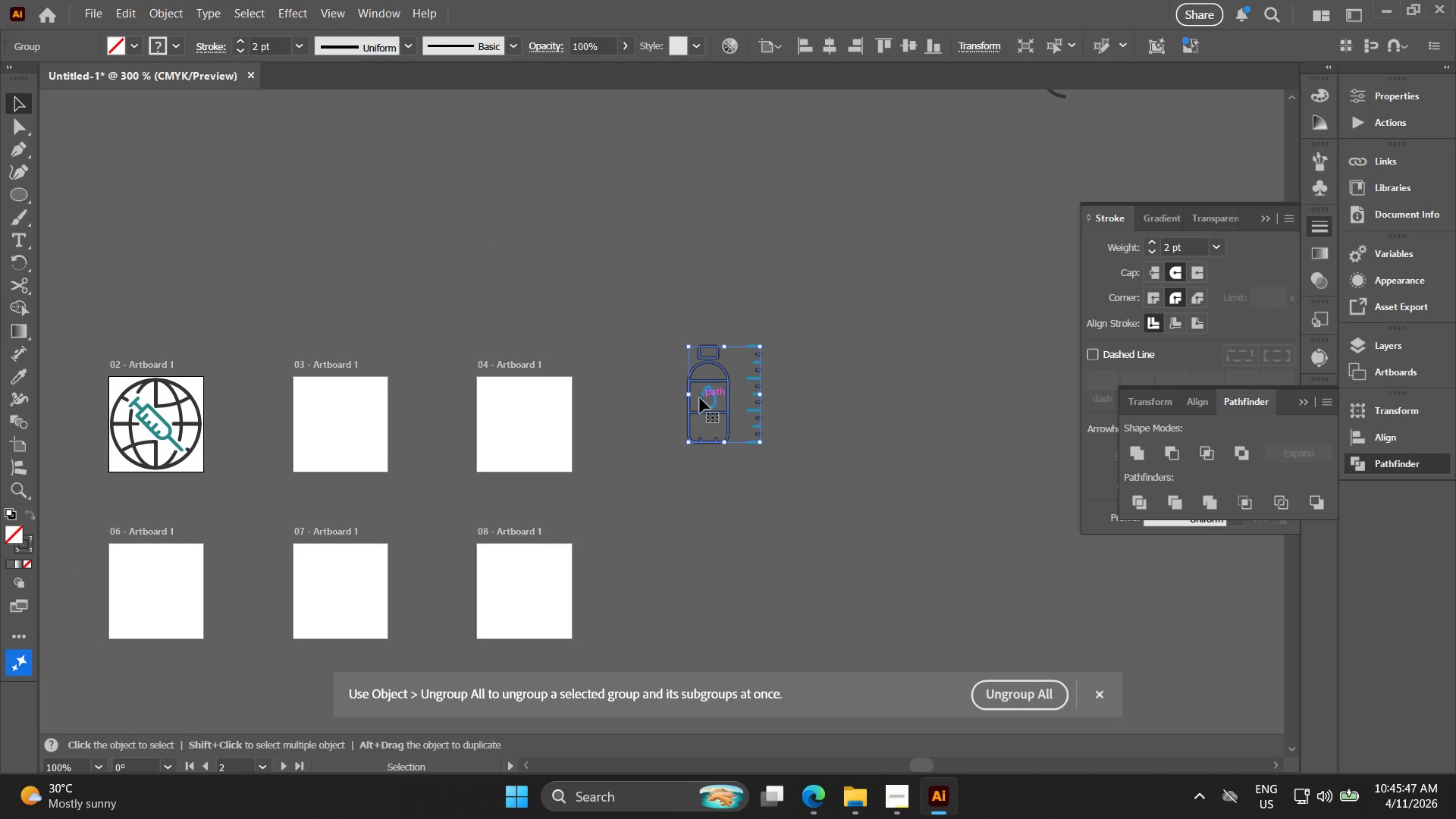 
left_click_drag(start_coordinate=[472, 397], to_coordinate=[659, 331])
 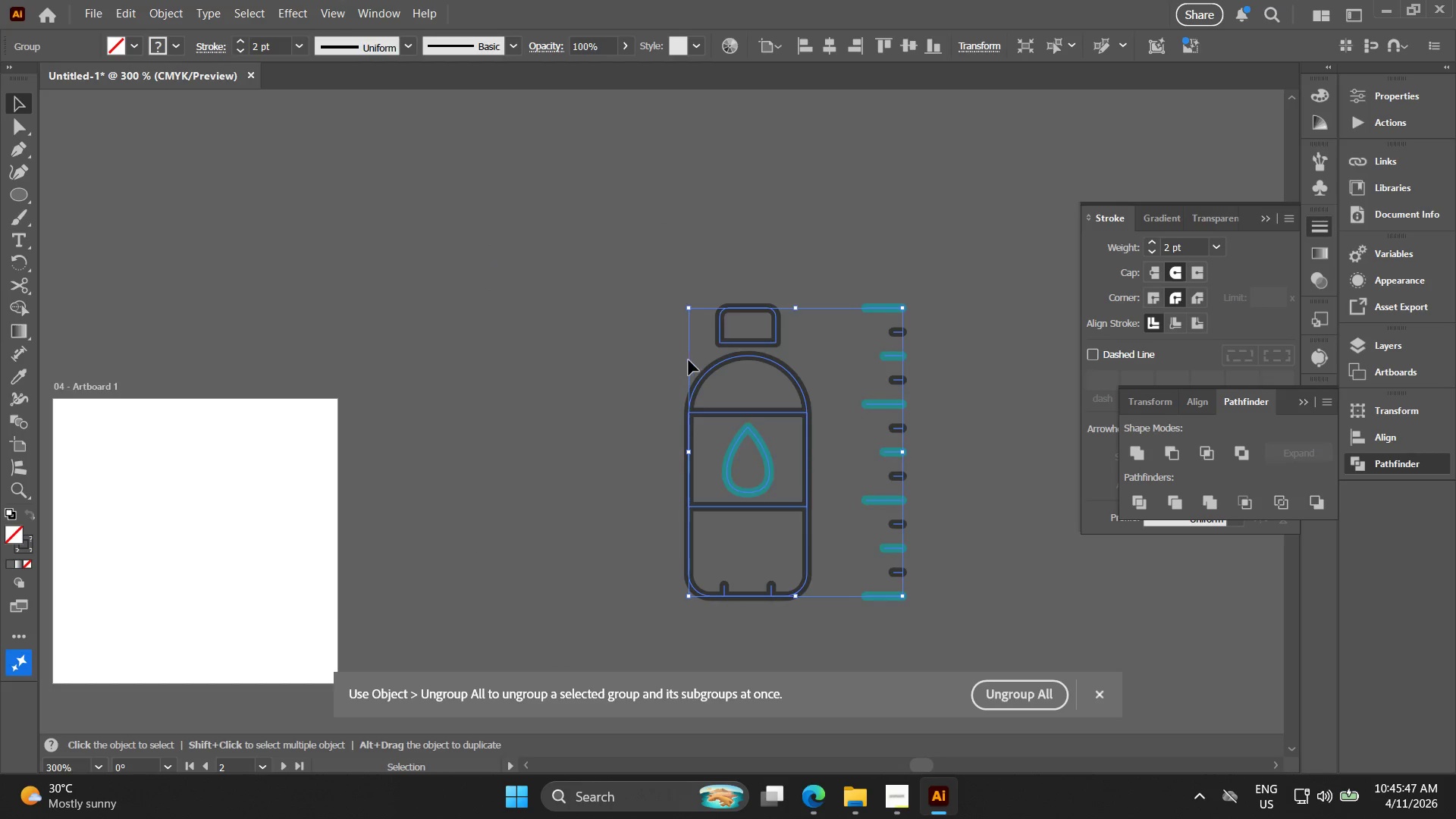 
scroll: coordinate [453, 386], scroll_direction: up, amount: 2.0
 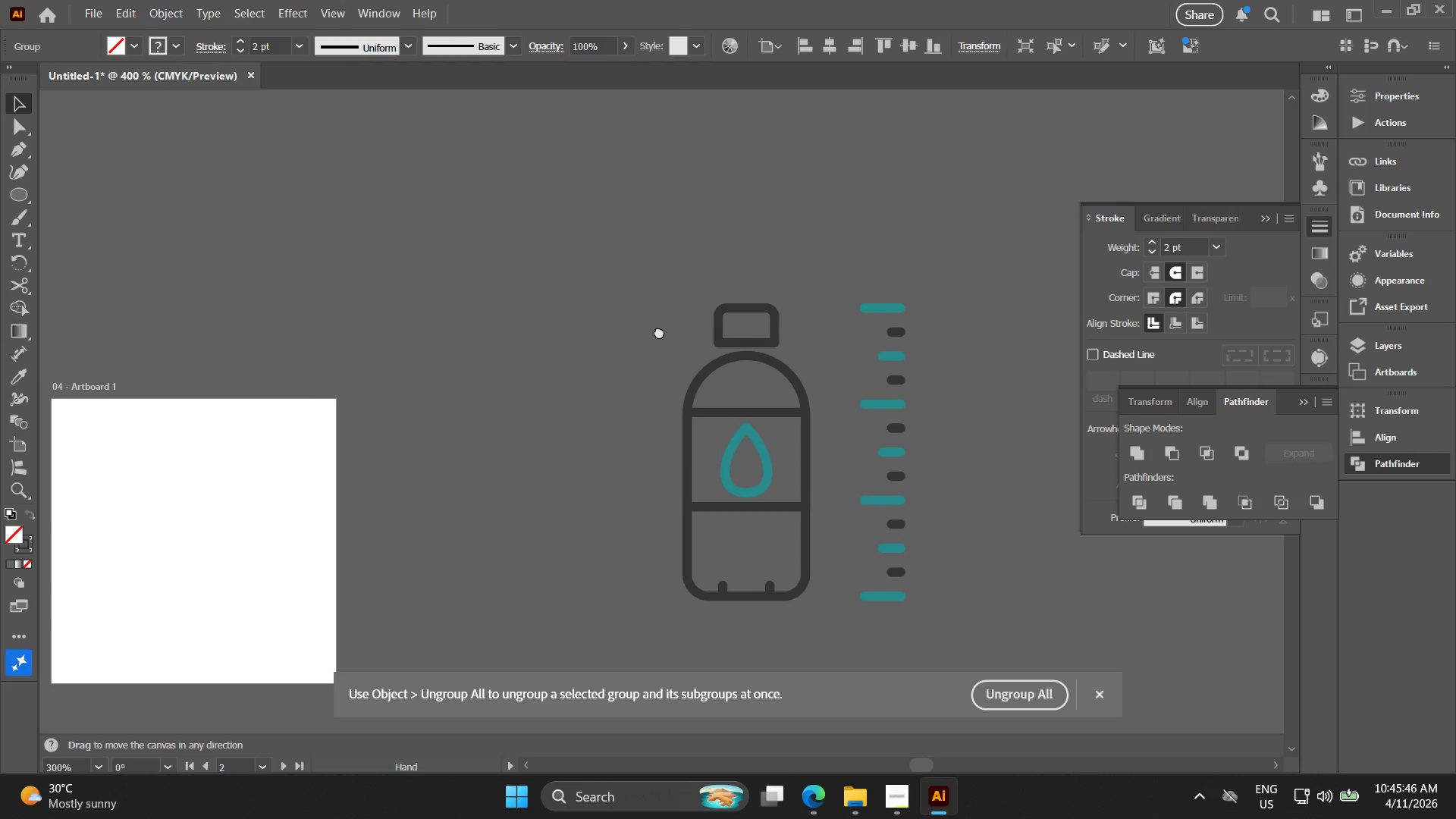 
key(Alt+AltLeft)
 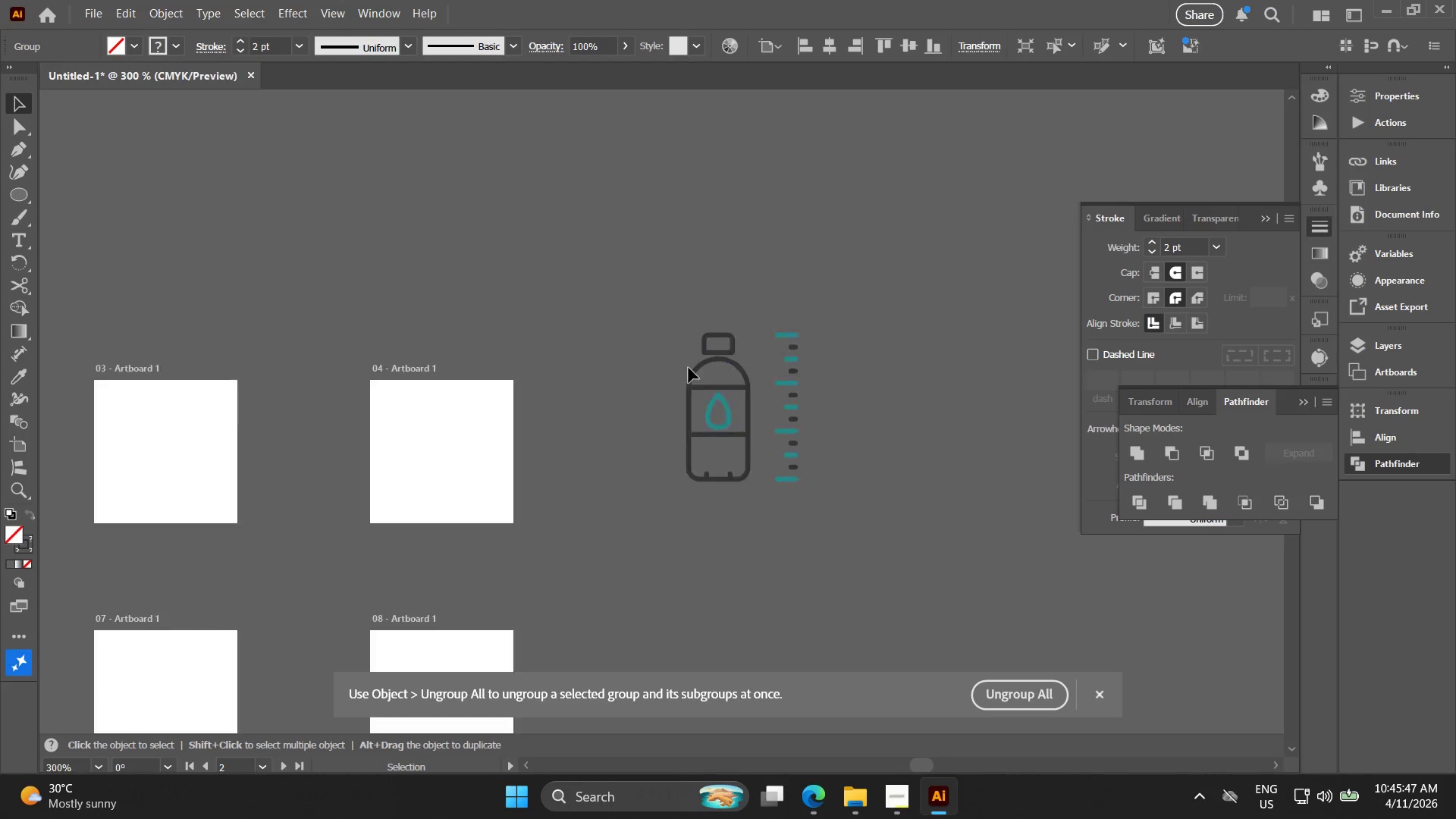 
scroll: coordinate [689, 369], scroll_direction: down, amount: 3.0
 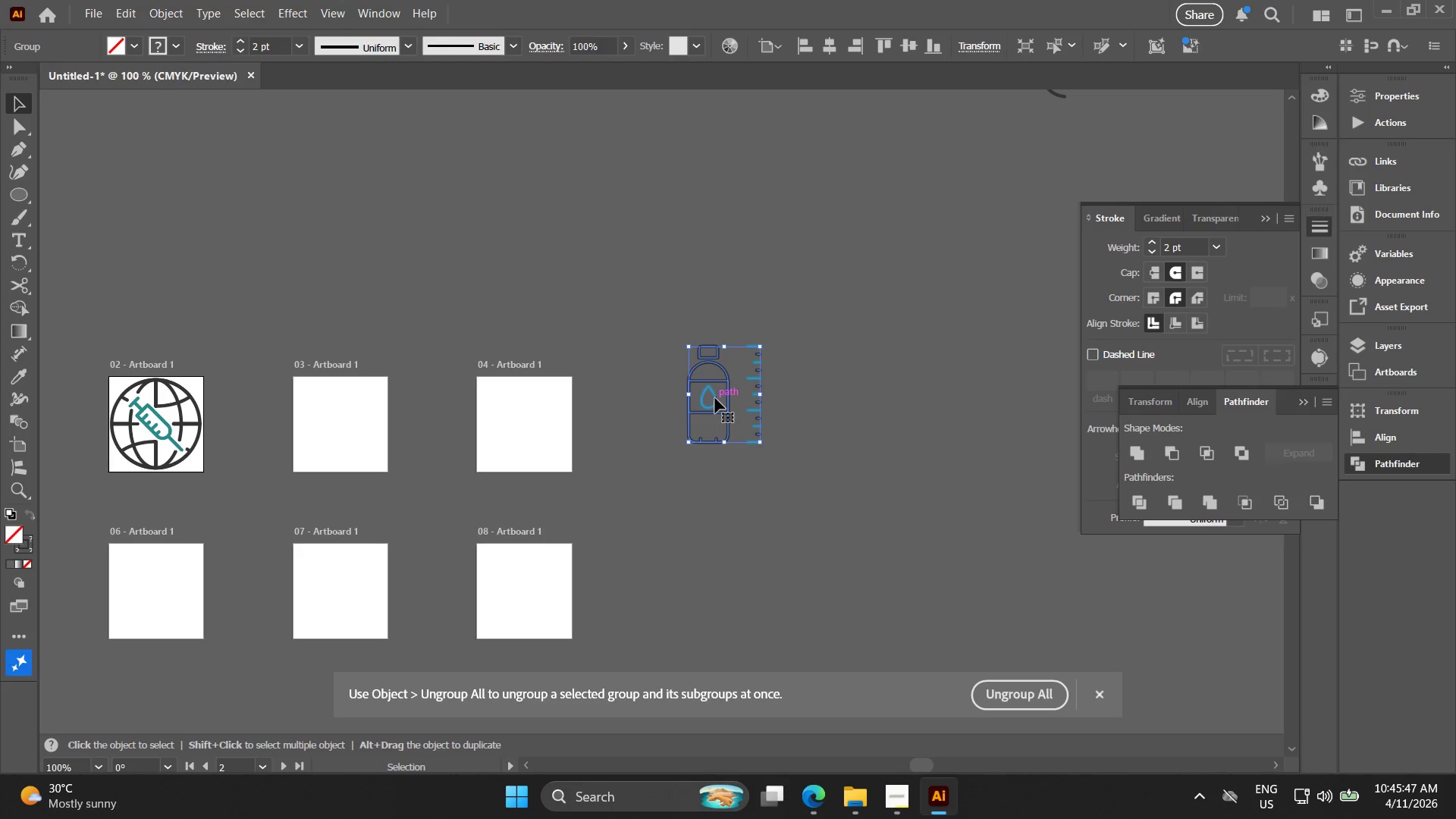 
left_click_drag(start_coordinate=[715, 398], to_coordinate=[330, 423])
 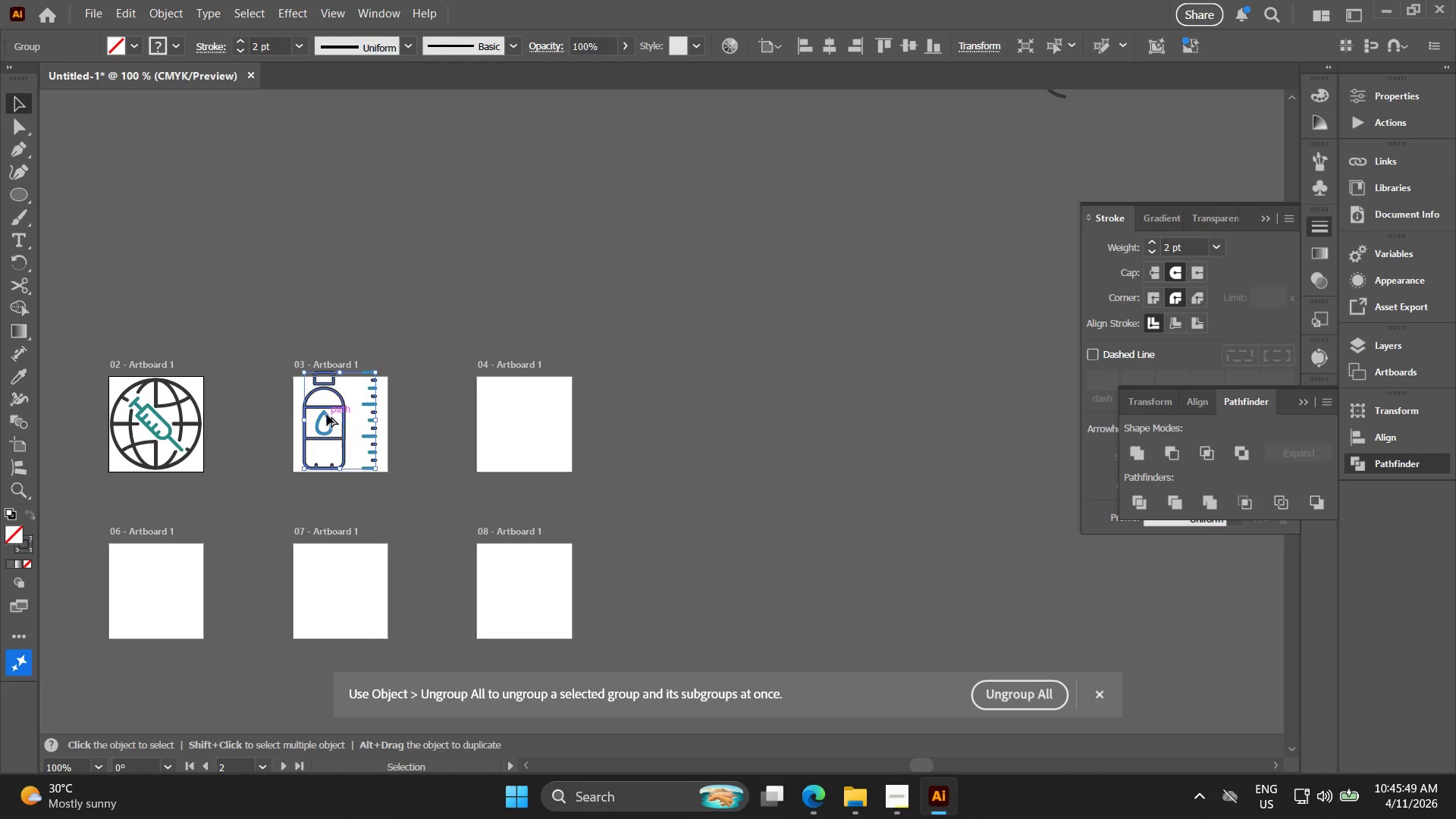 
key(Alt+AltLeft)
 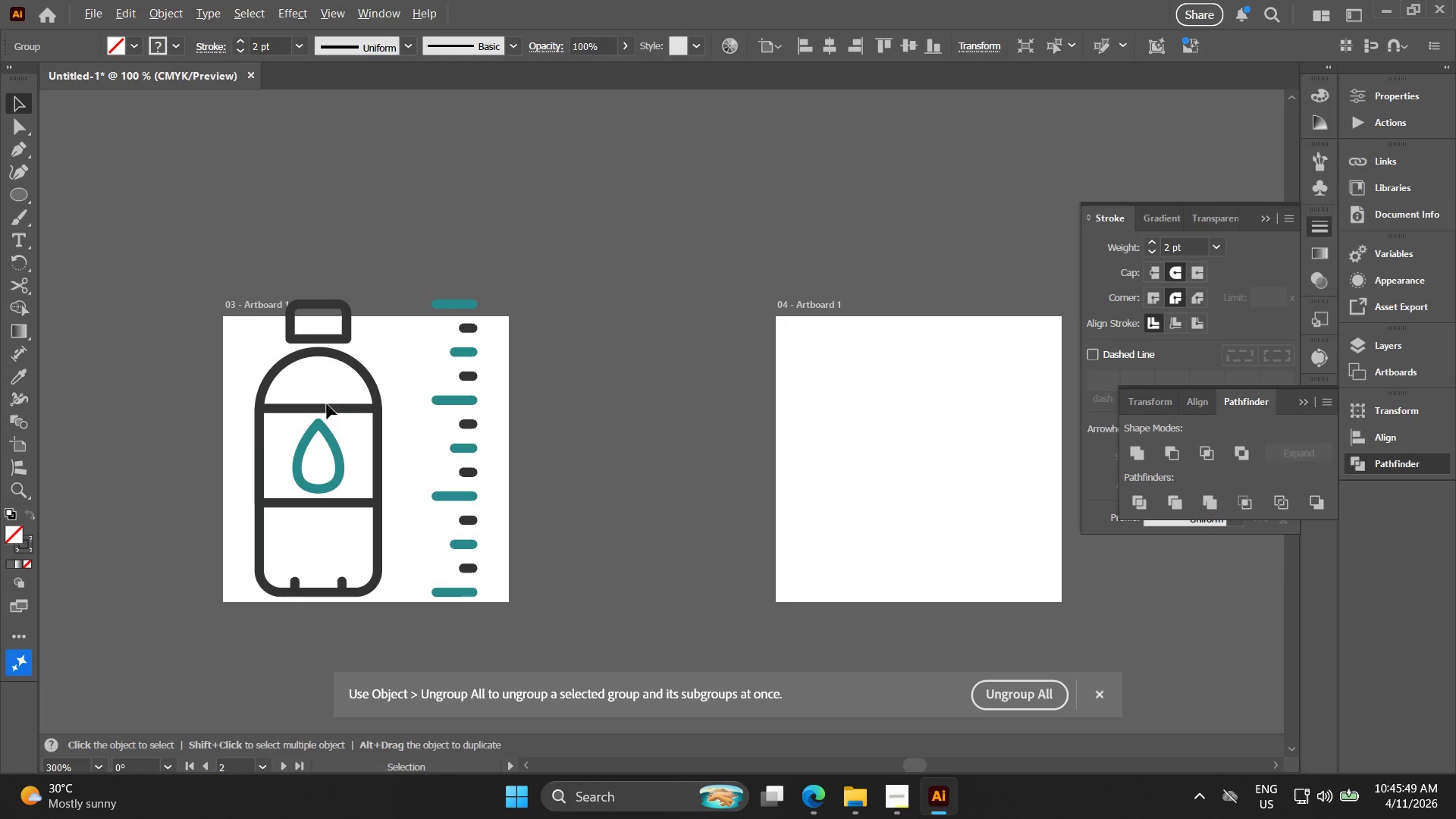 
hold_key(key=ShiftLeft, duration=1.5)
 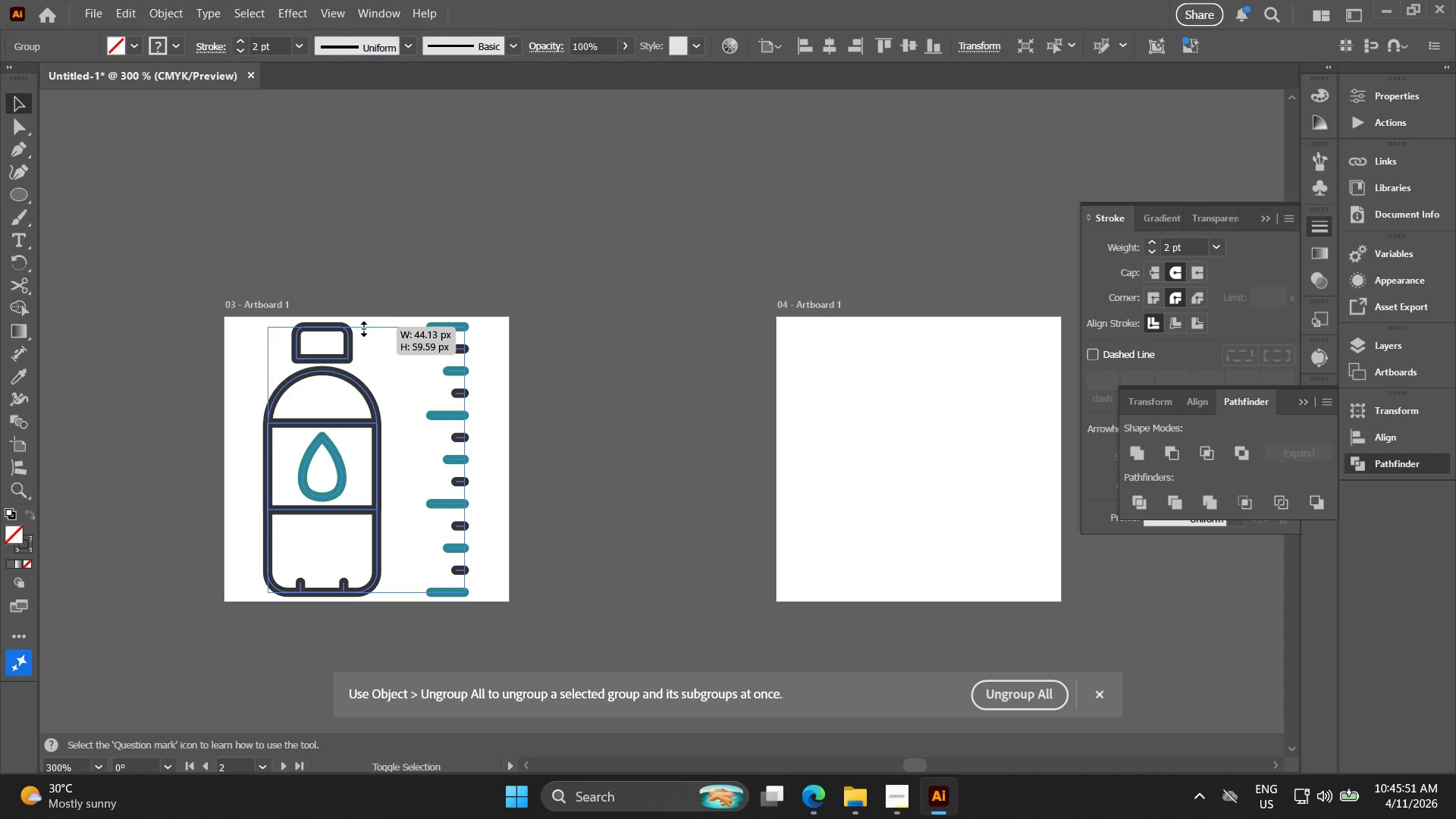 
scroll: coordinate [327, 406], scroll_direction: up, amount: 3.0
 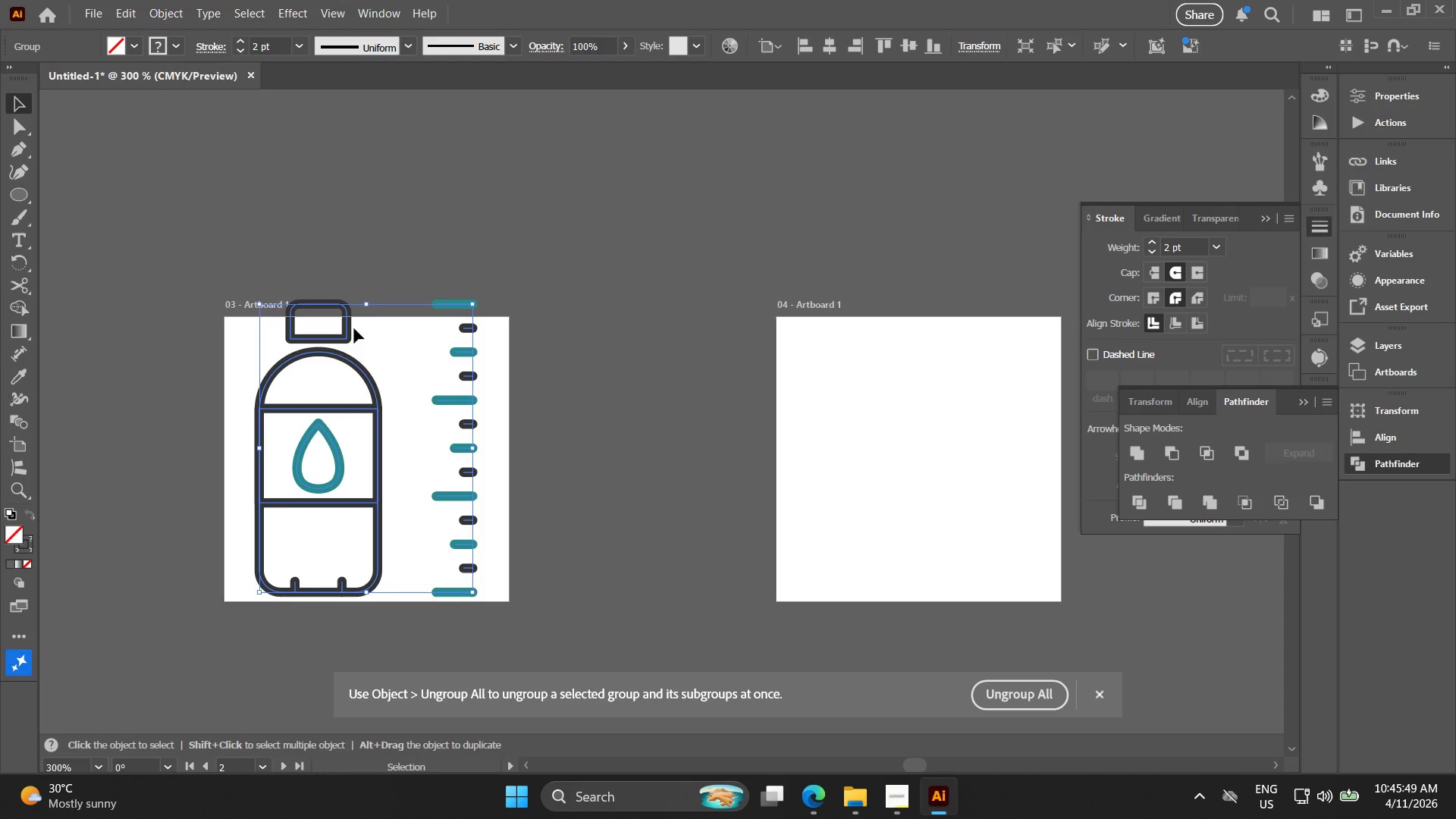 
left_click_drag(start_coordinate=[366, 303], to_coordinate=[362, 327])
 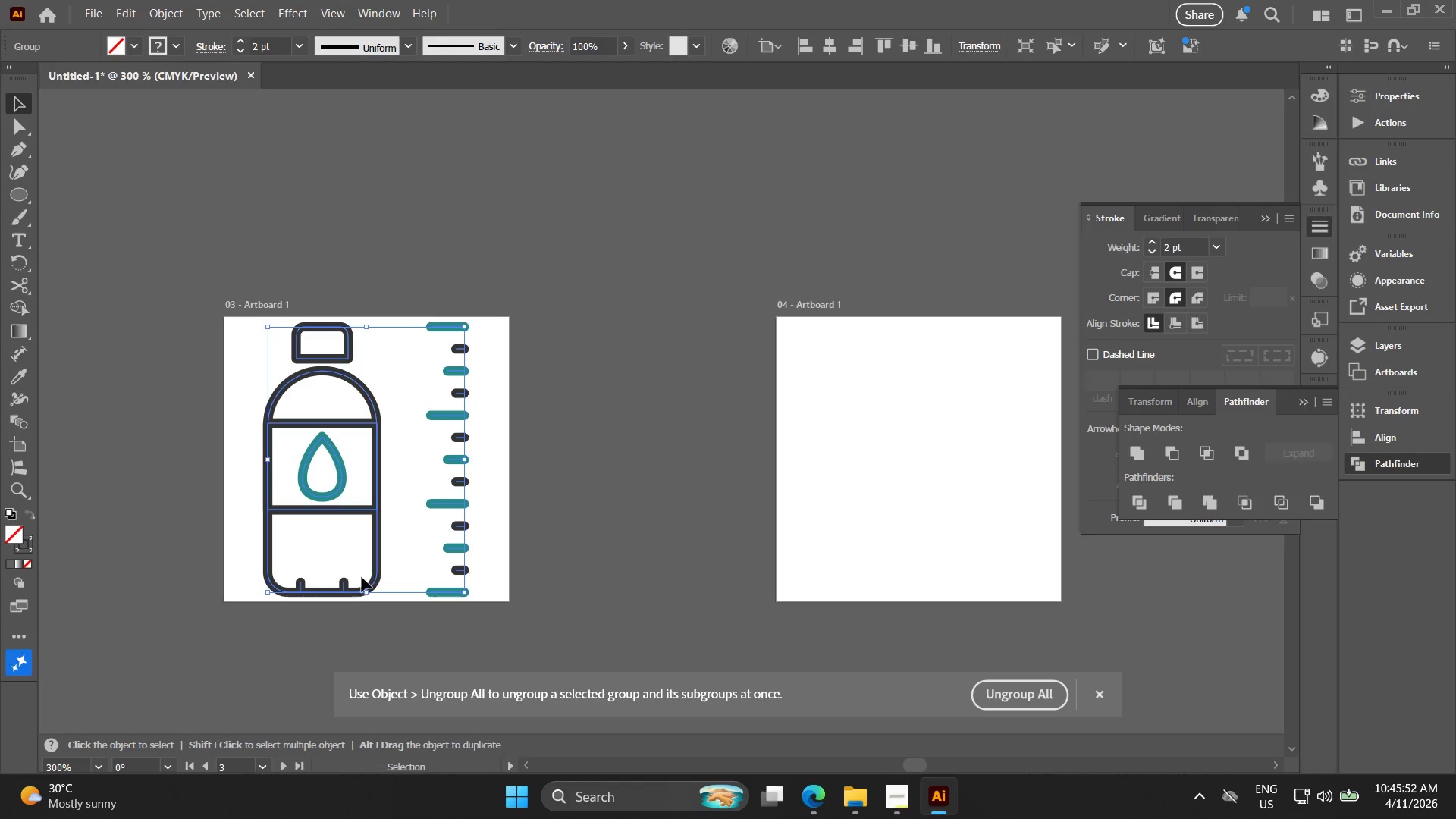 
hold_key(key=ShiftLeft, duration=0.95)
 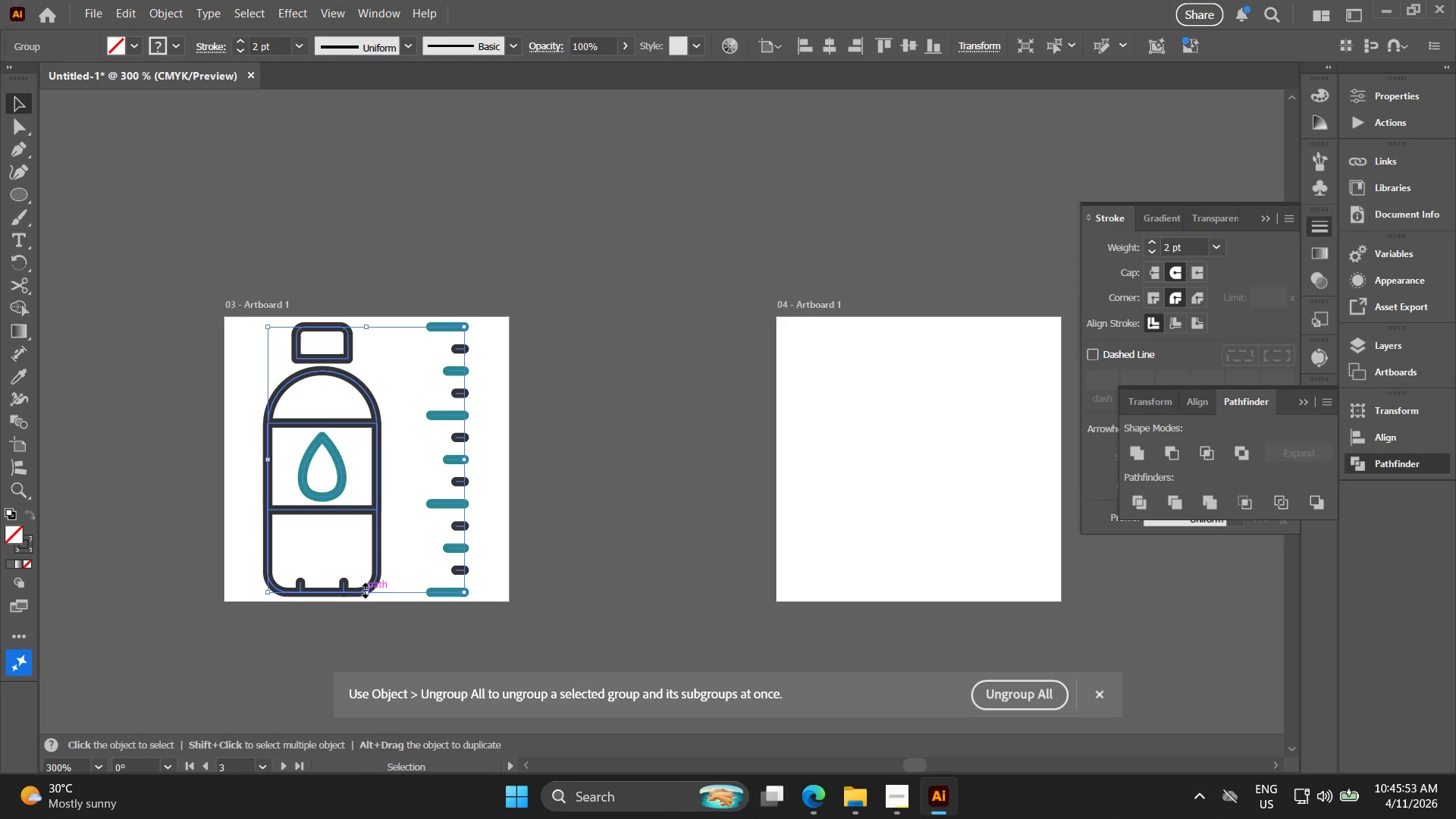 
left_click([628, 548])
 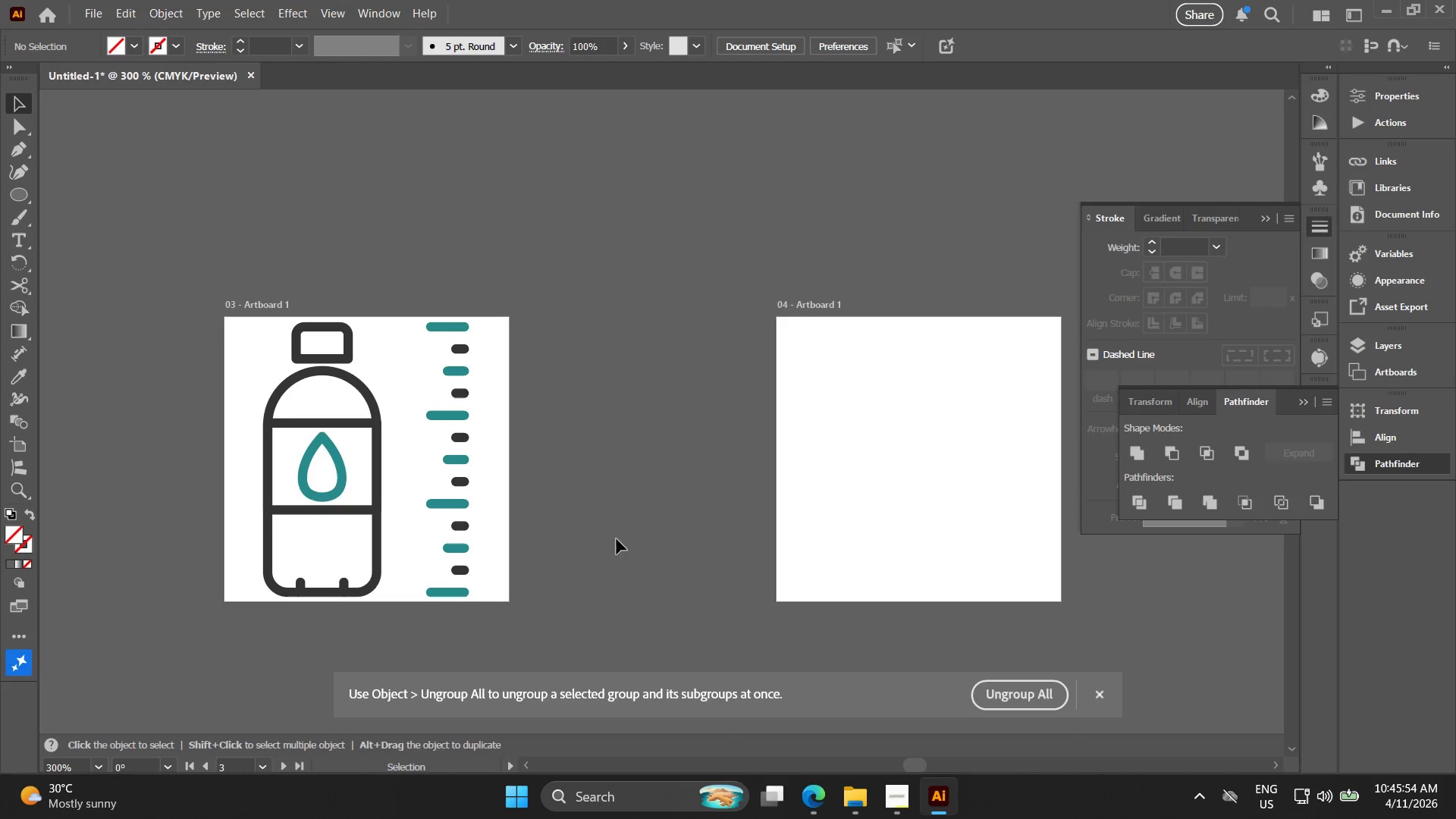 
left_click_drag(start_coordinate=[568, 550], to_coordinate=[255, 399])
 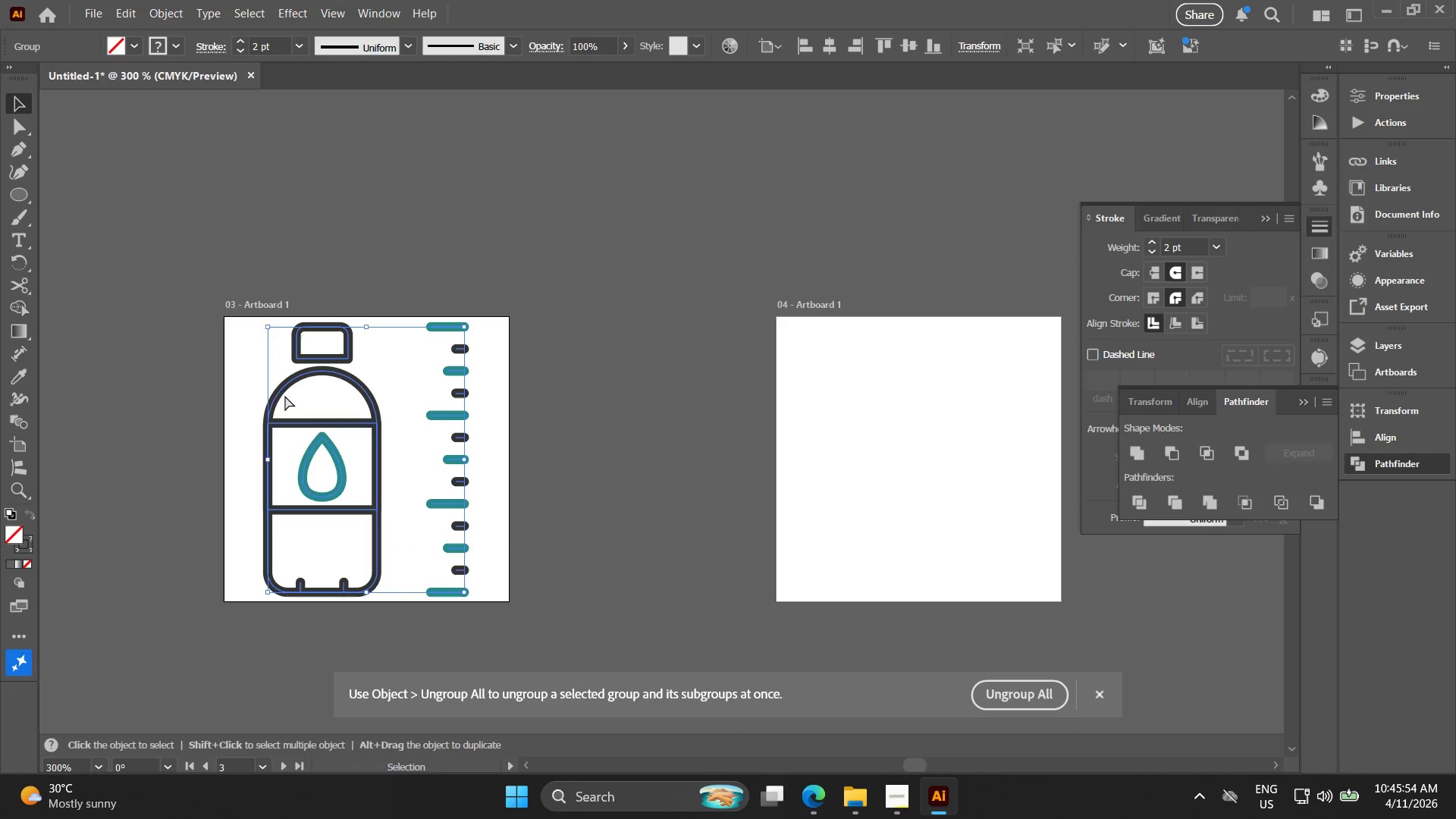 
key(Control+D)
 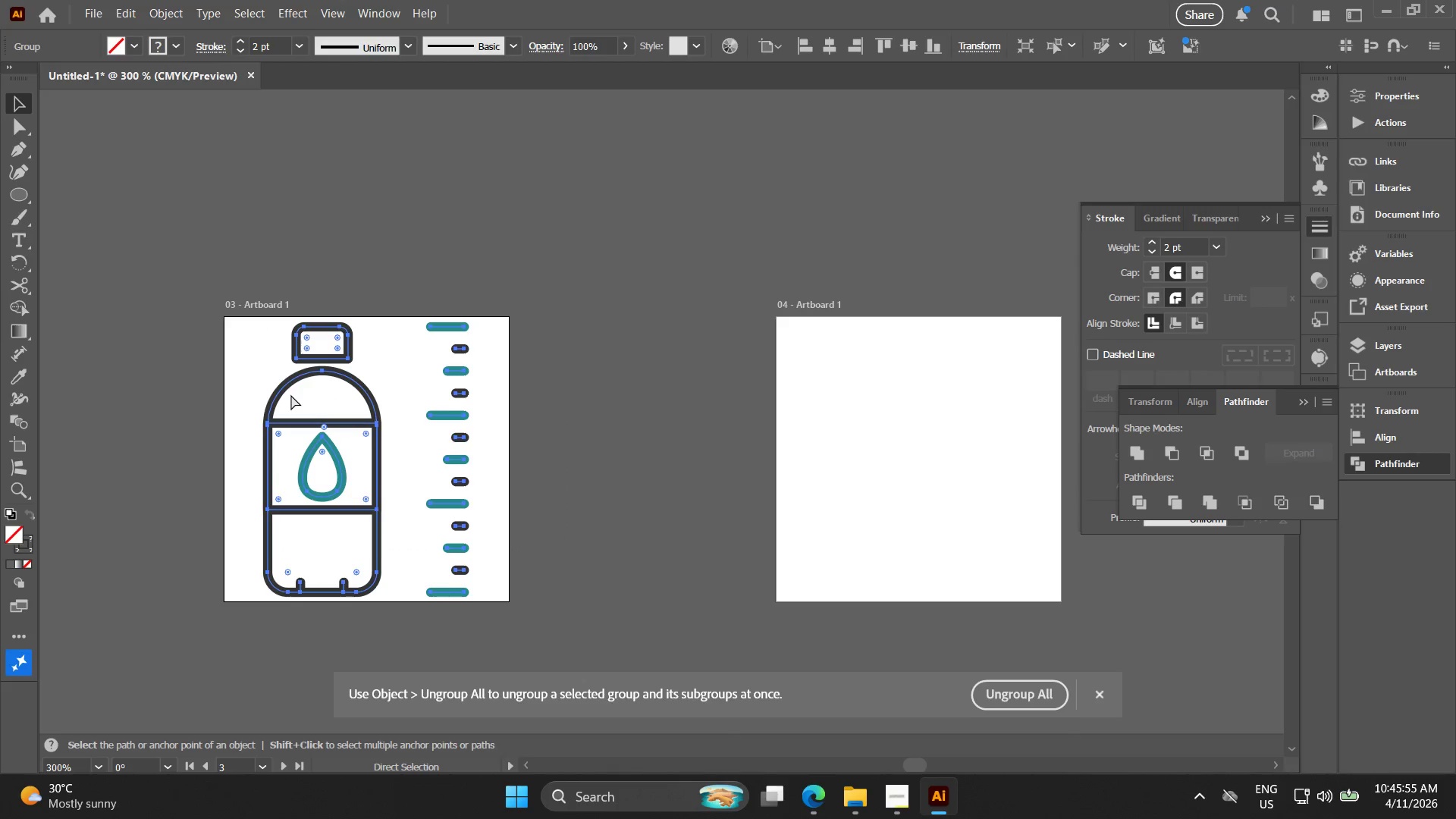 
key(Control+E)
 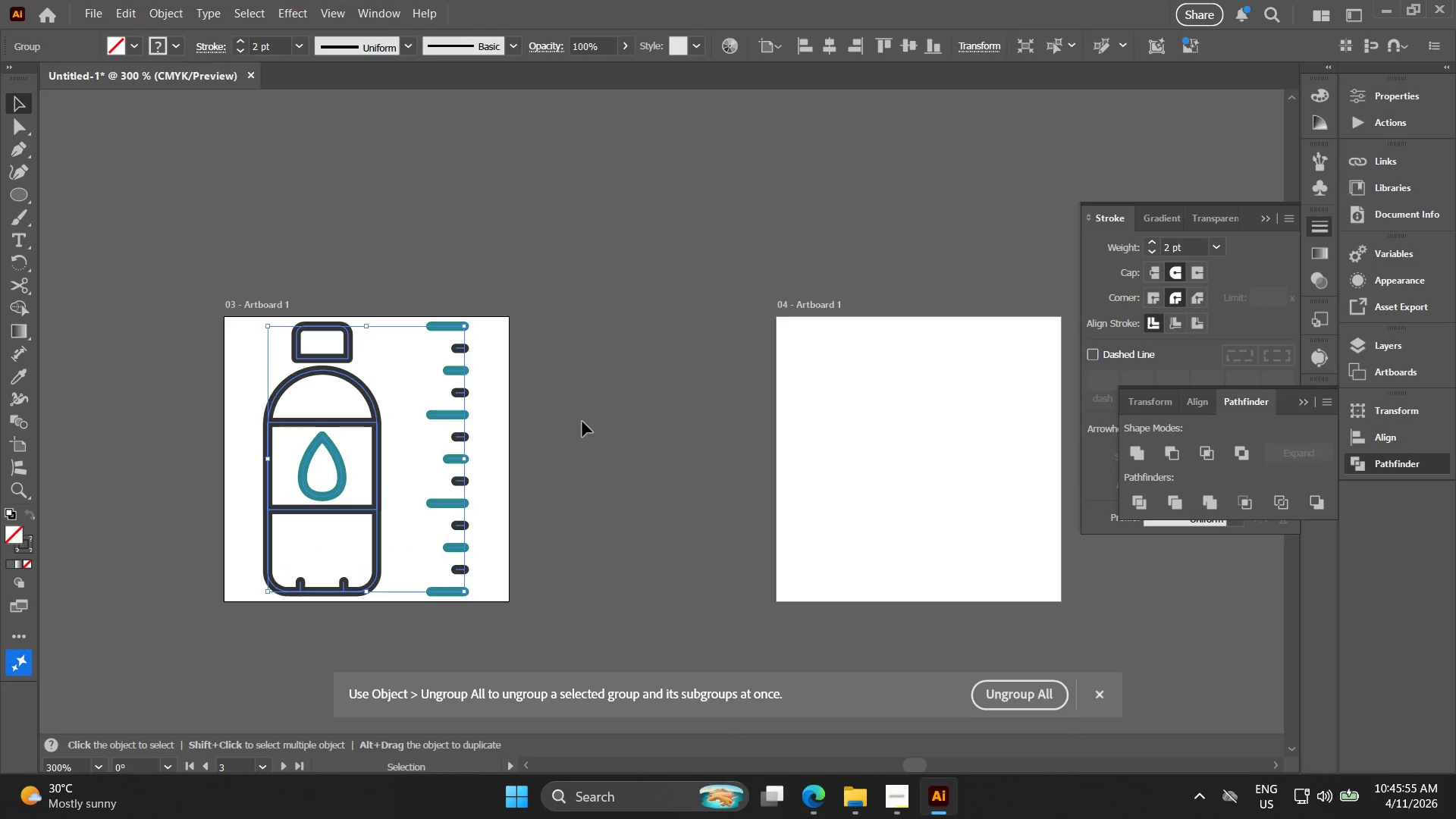 
key(Alt+AltLeft)
 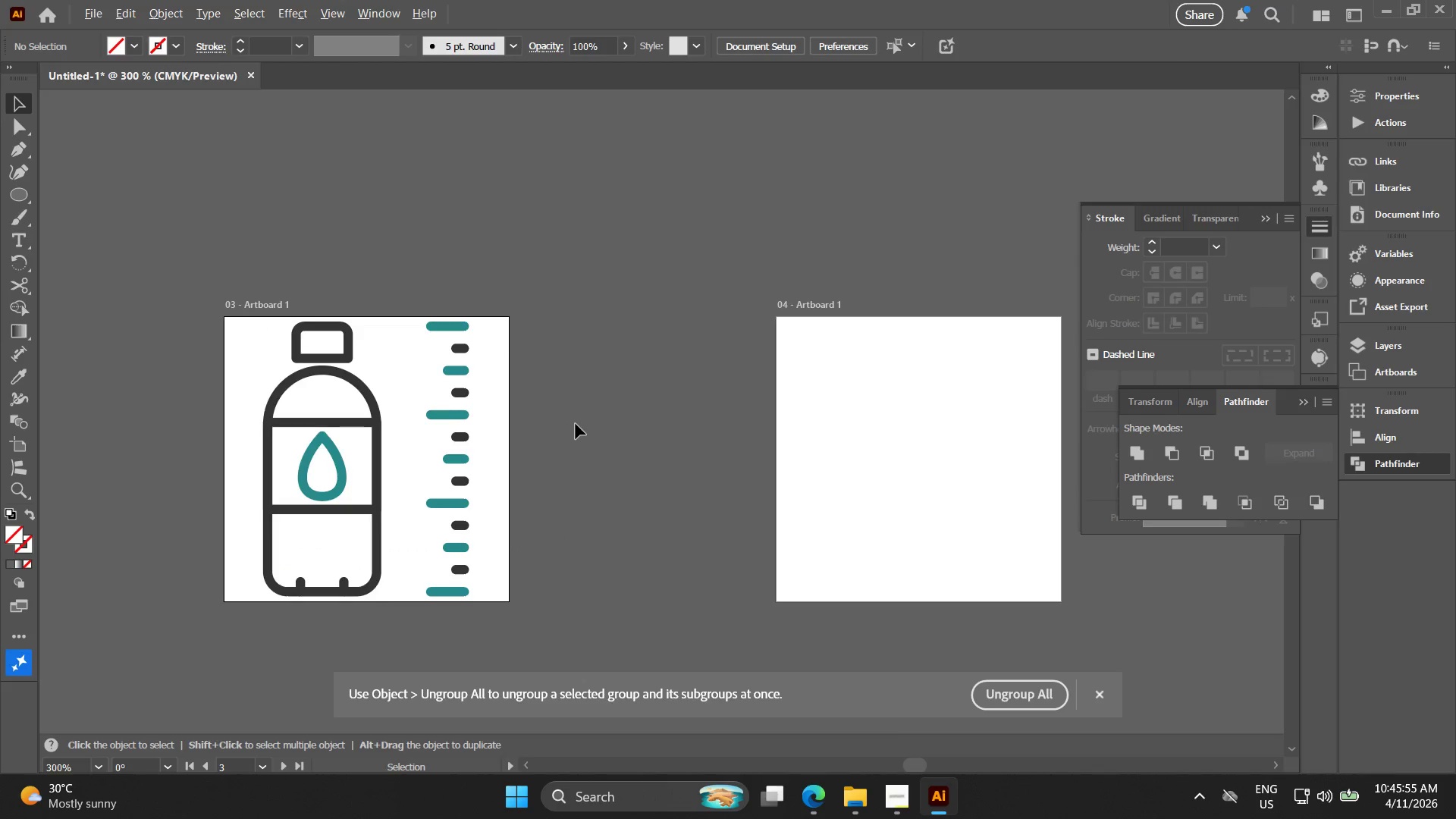 
scroll: coordinate [572, 429], scroll_direction: down, amount: 1.0
 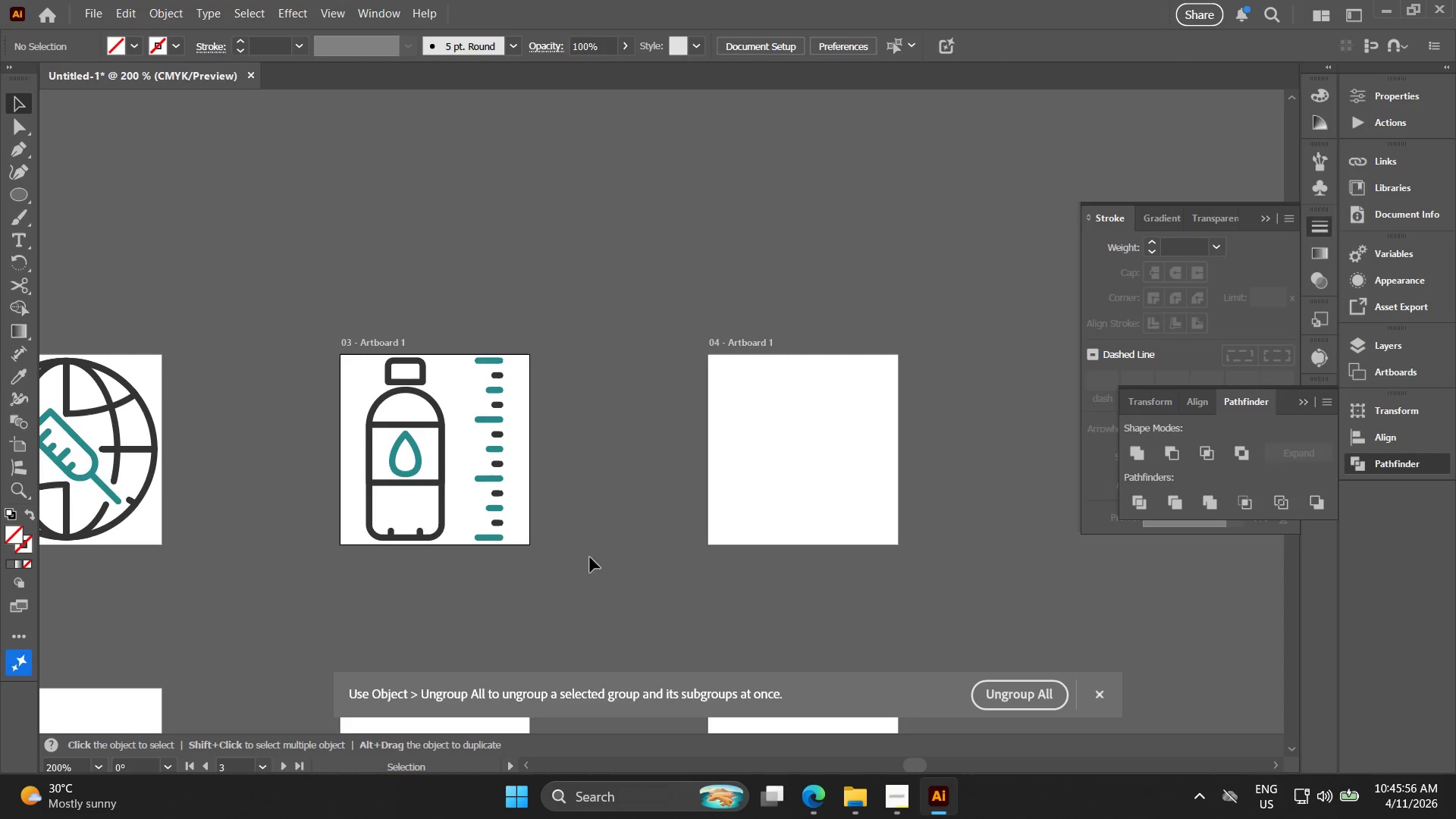 
left_click_drag(start_coordinate=[586, 592], to_coordinate=[448, 372])
 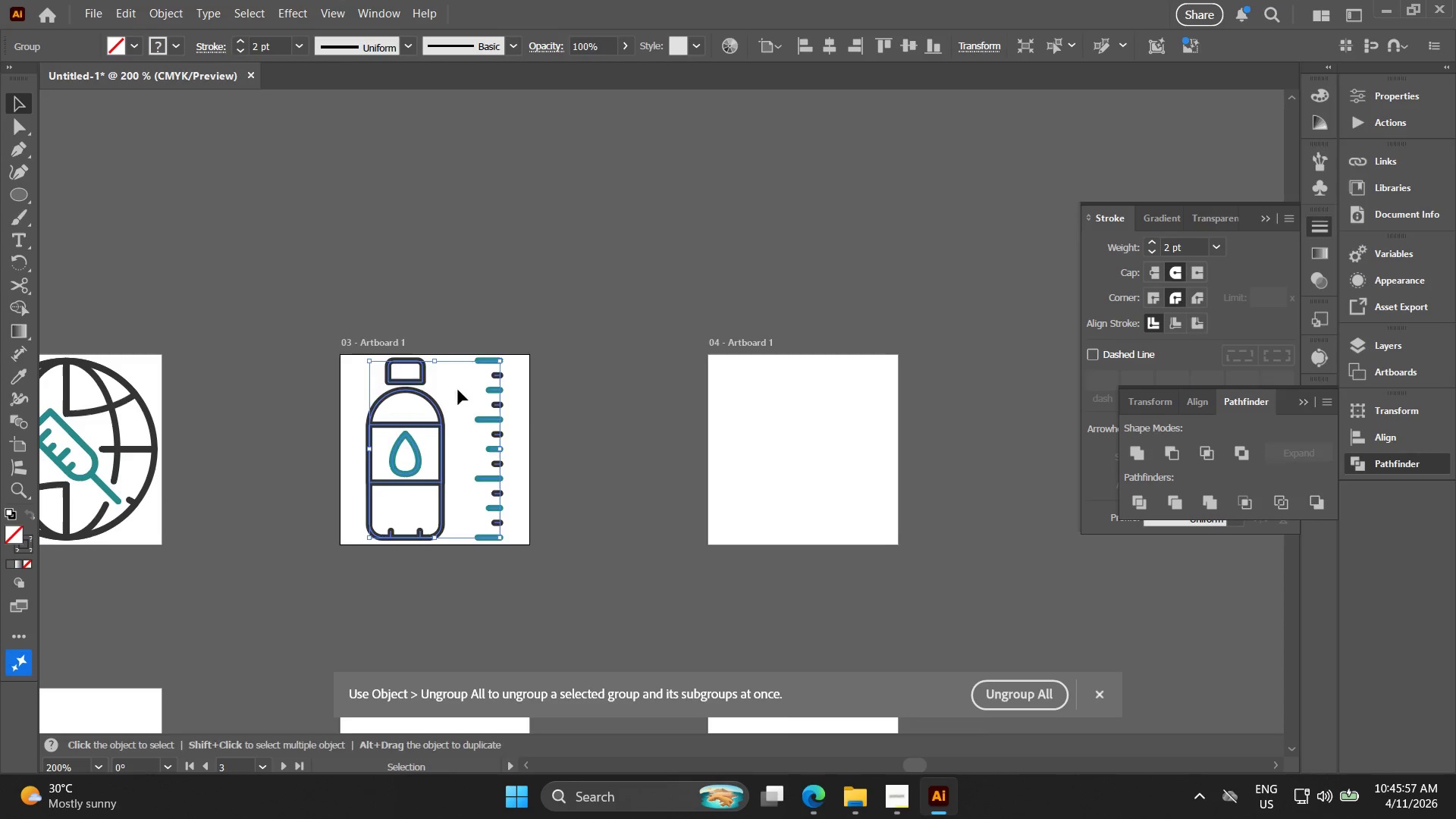 
hold_key(key=Space, duration=0.36)
 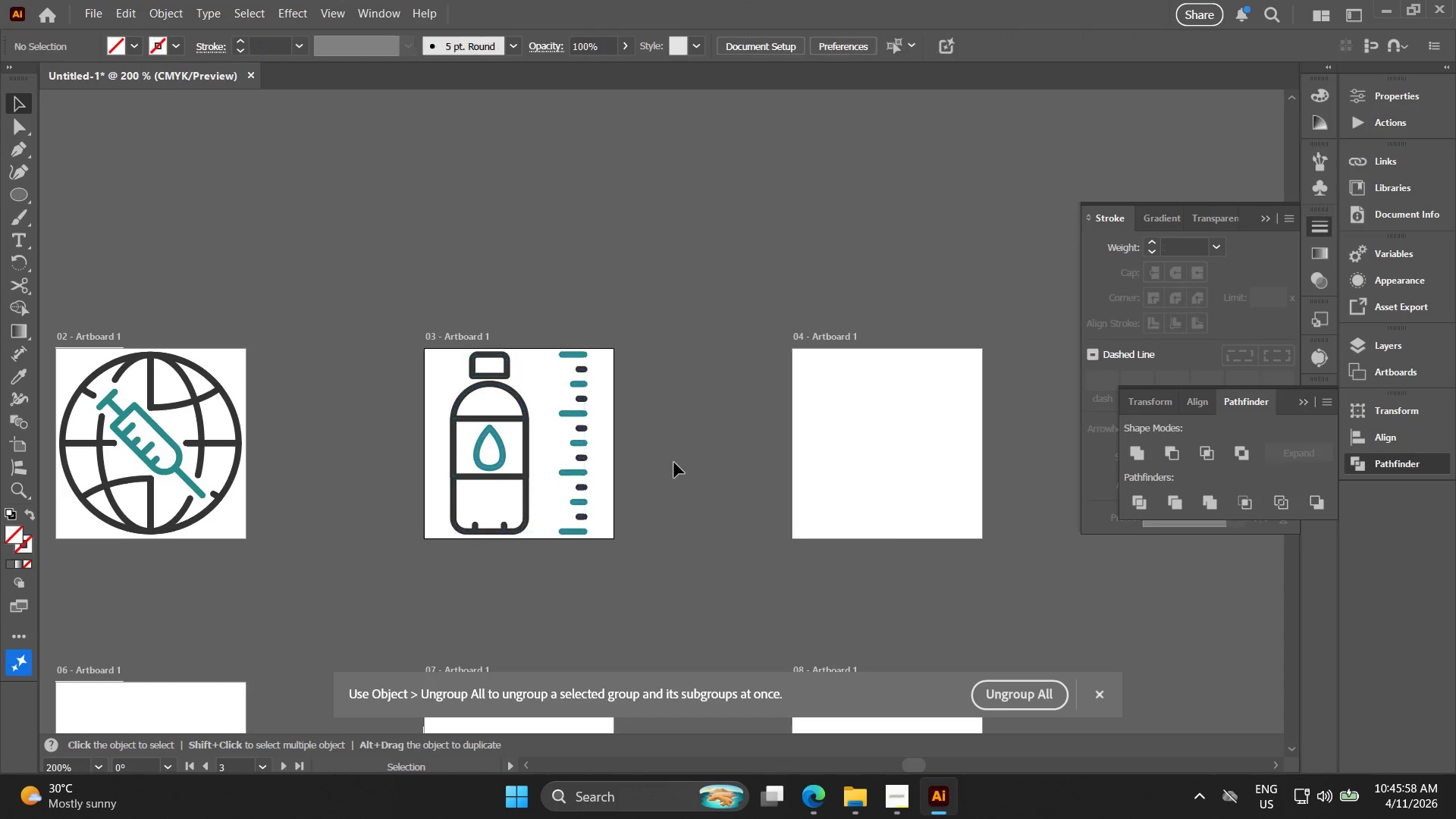 
left_click_drag(start_coordinate=[487, 421], to_coordinate=[571, 415])
 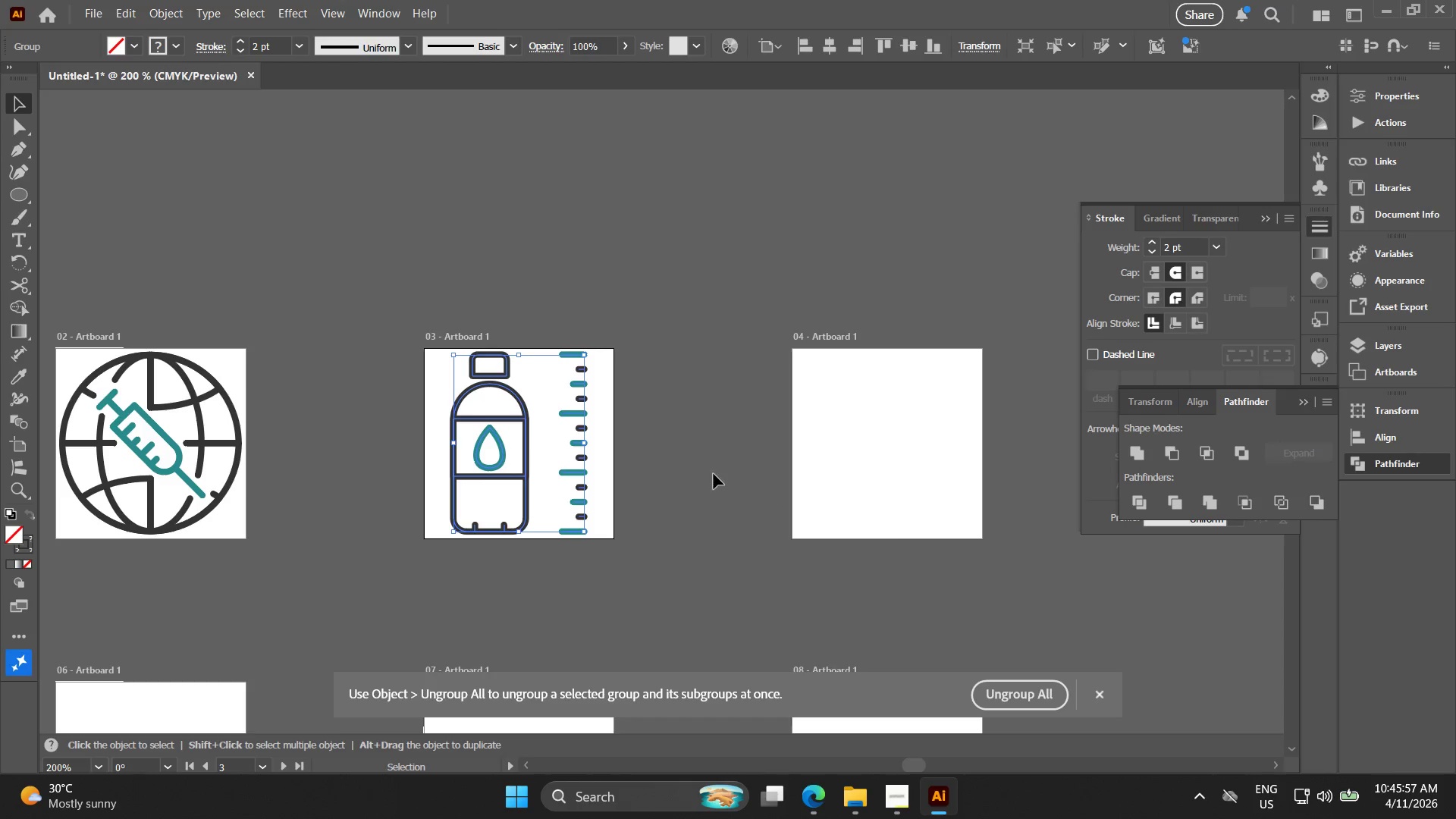 
left_click([674, 463])
 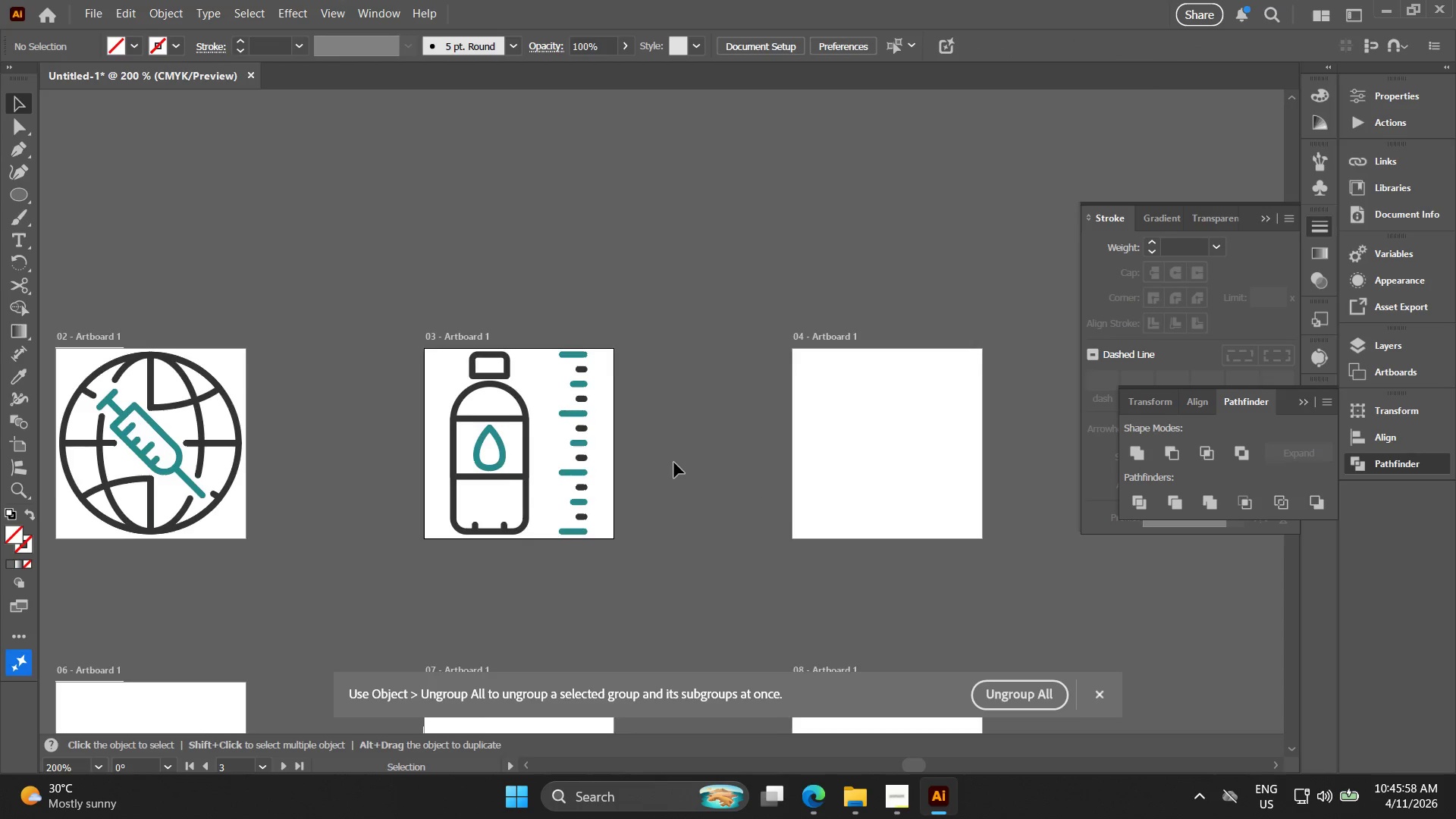 
key(Alt+AltLeft)
 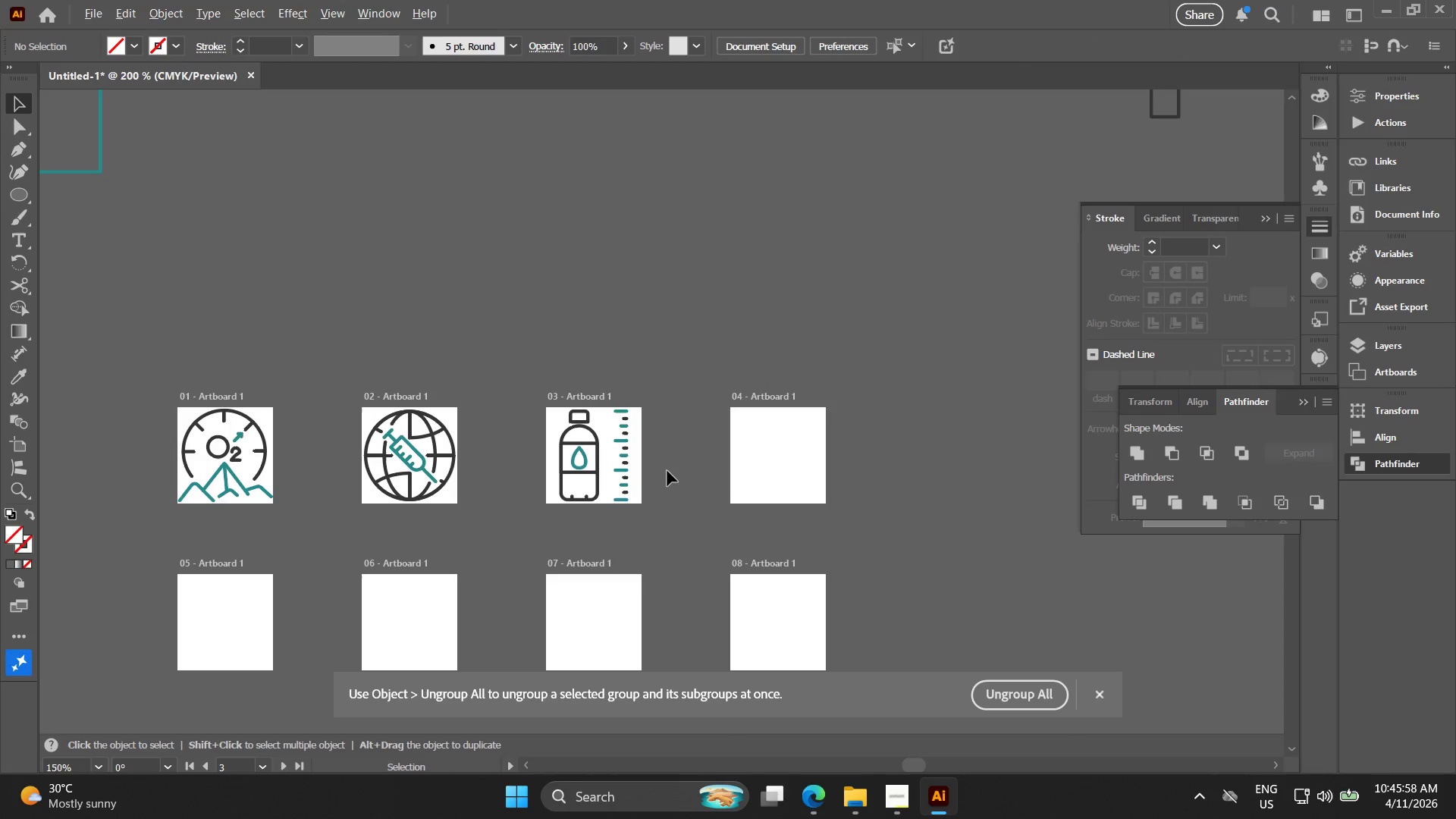 
hold_key(key=Space, duration=0.42)
 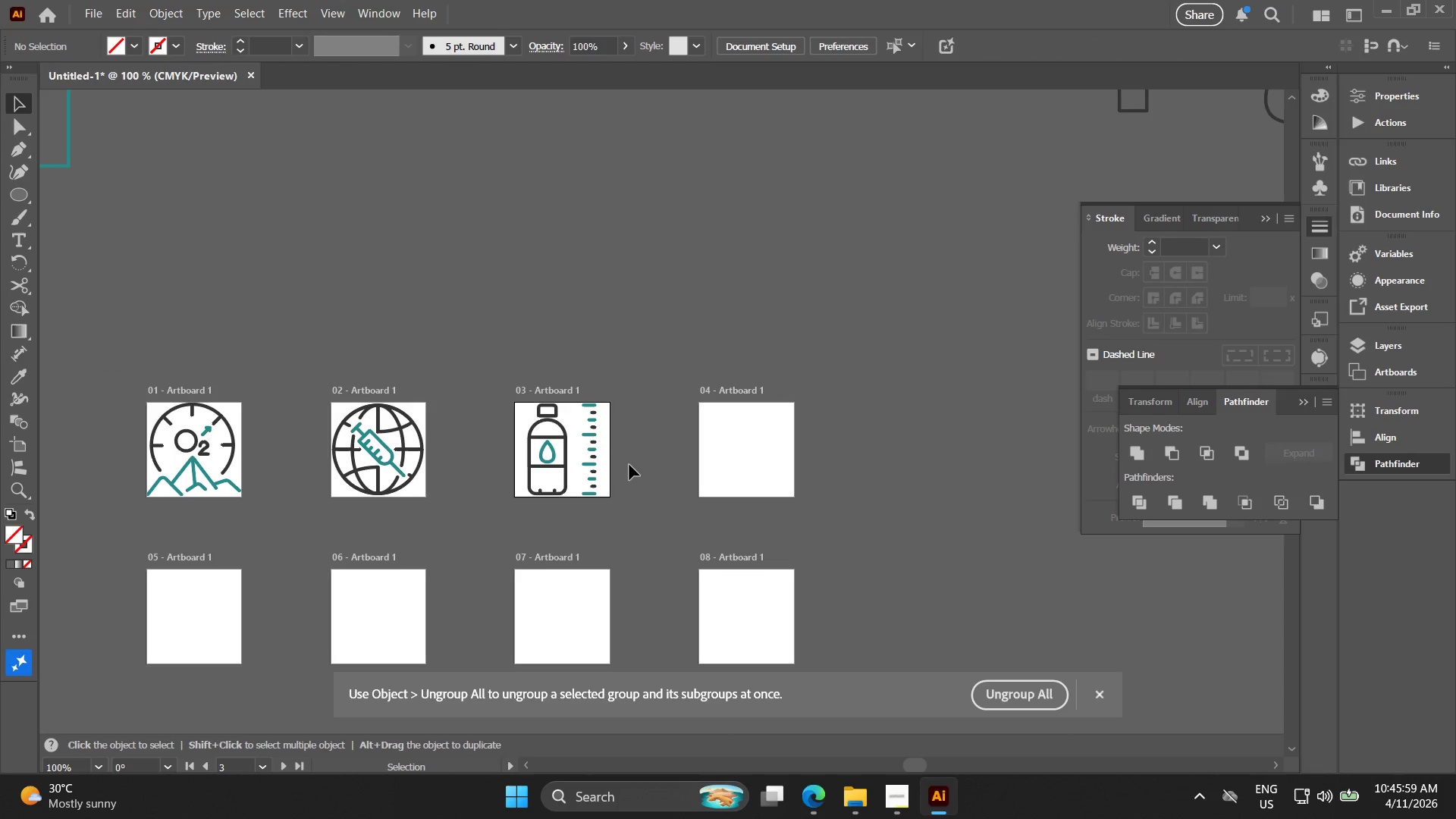 
left_click_drag(start_coordinate=[662, 471], to_coordinate=[629, 465])
 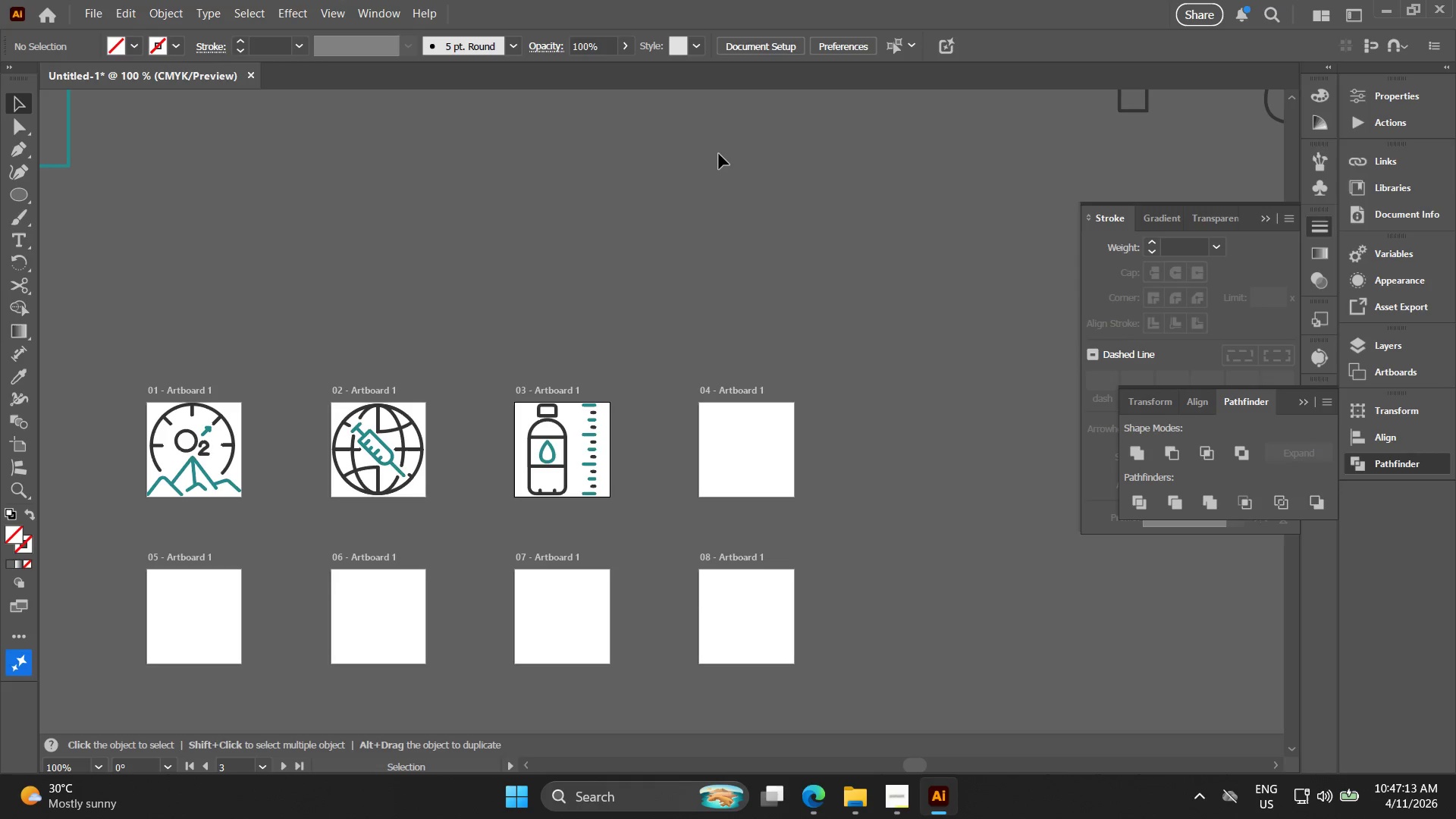 
scroll: coordinate [667, 470], scroll_direction: down, amount: 2.0
 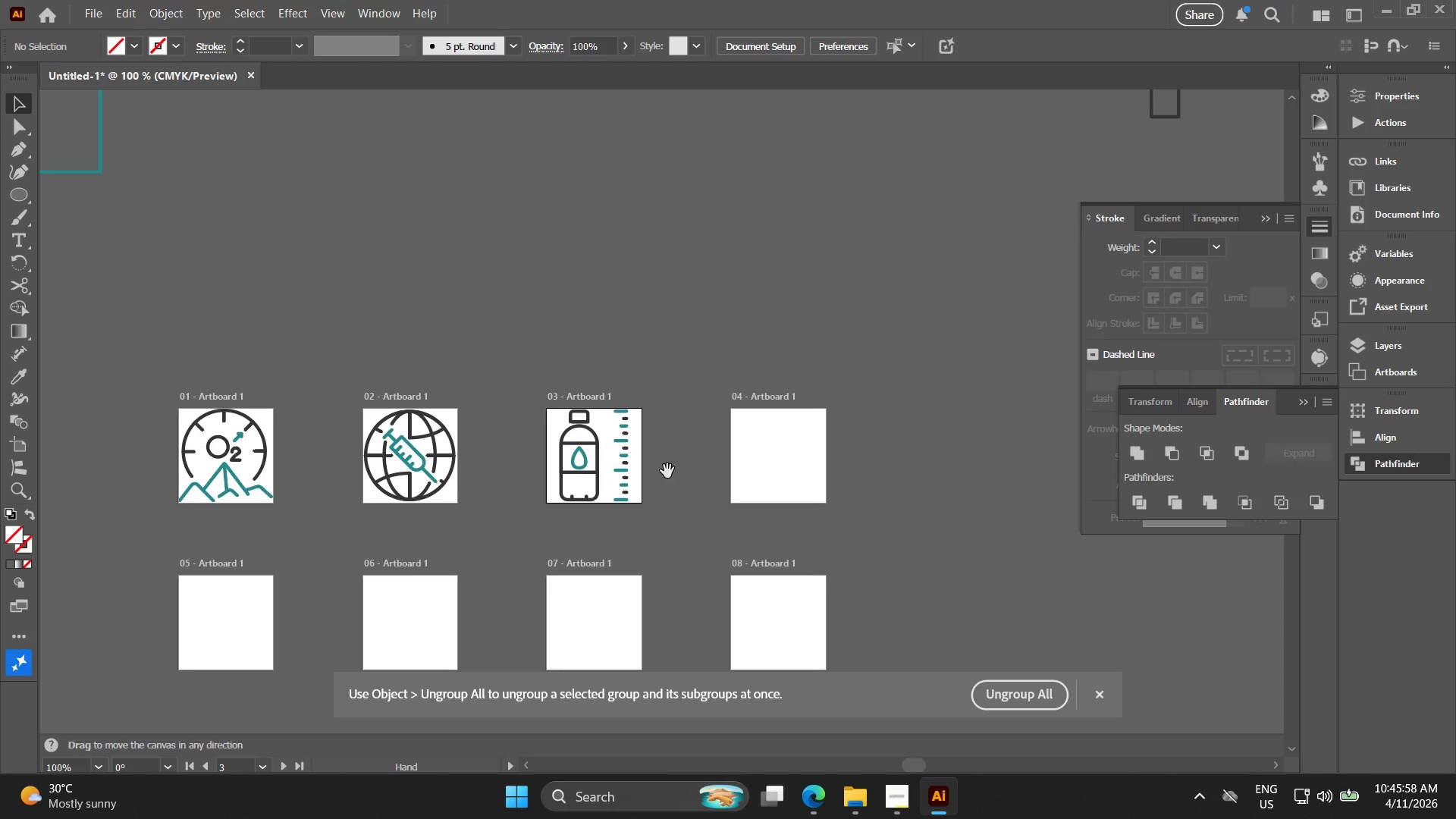 
wait(79.7)
 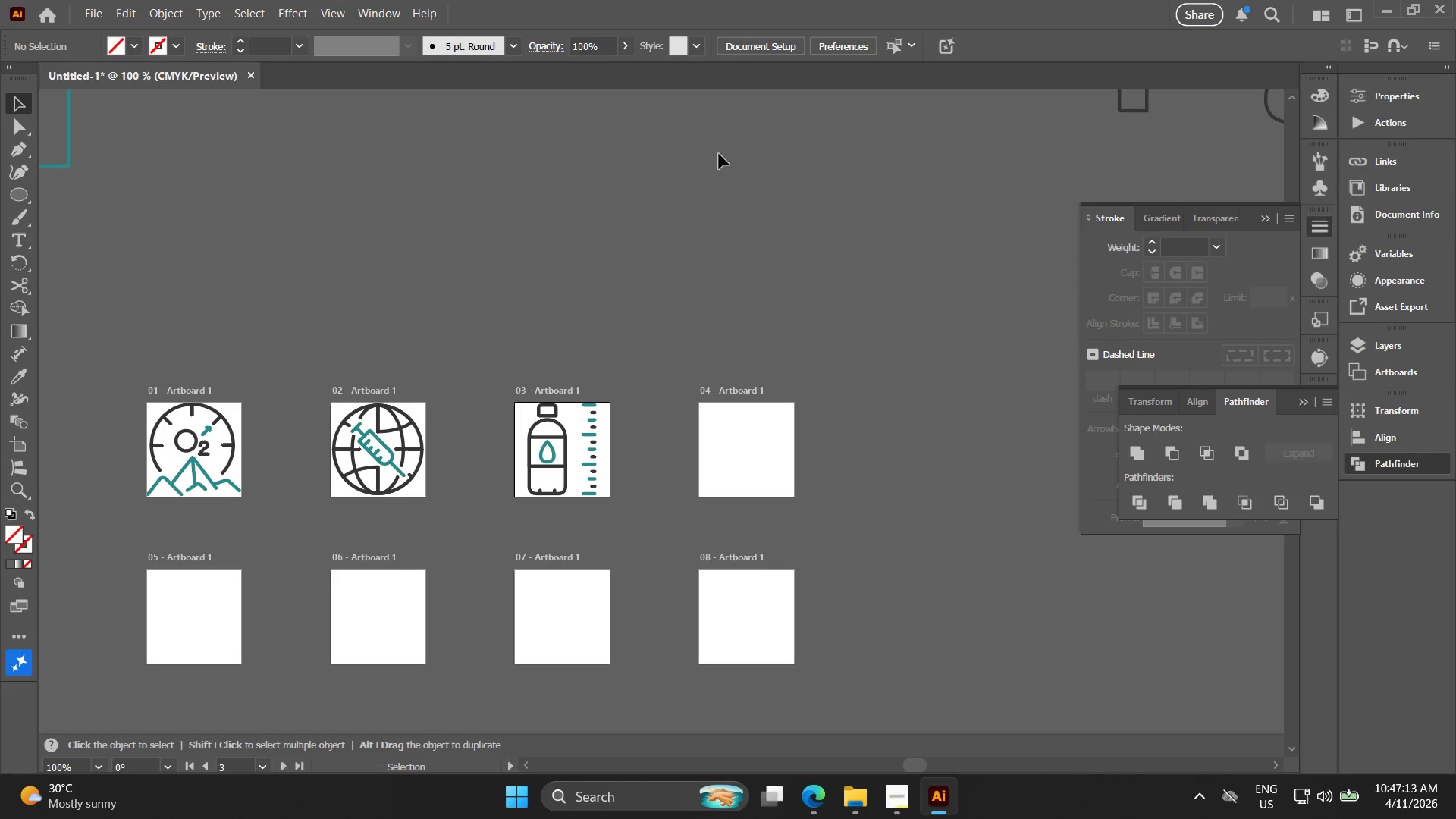 
hold_key(key=Space, duration=0.48)
 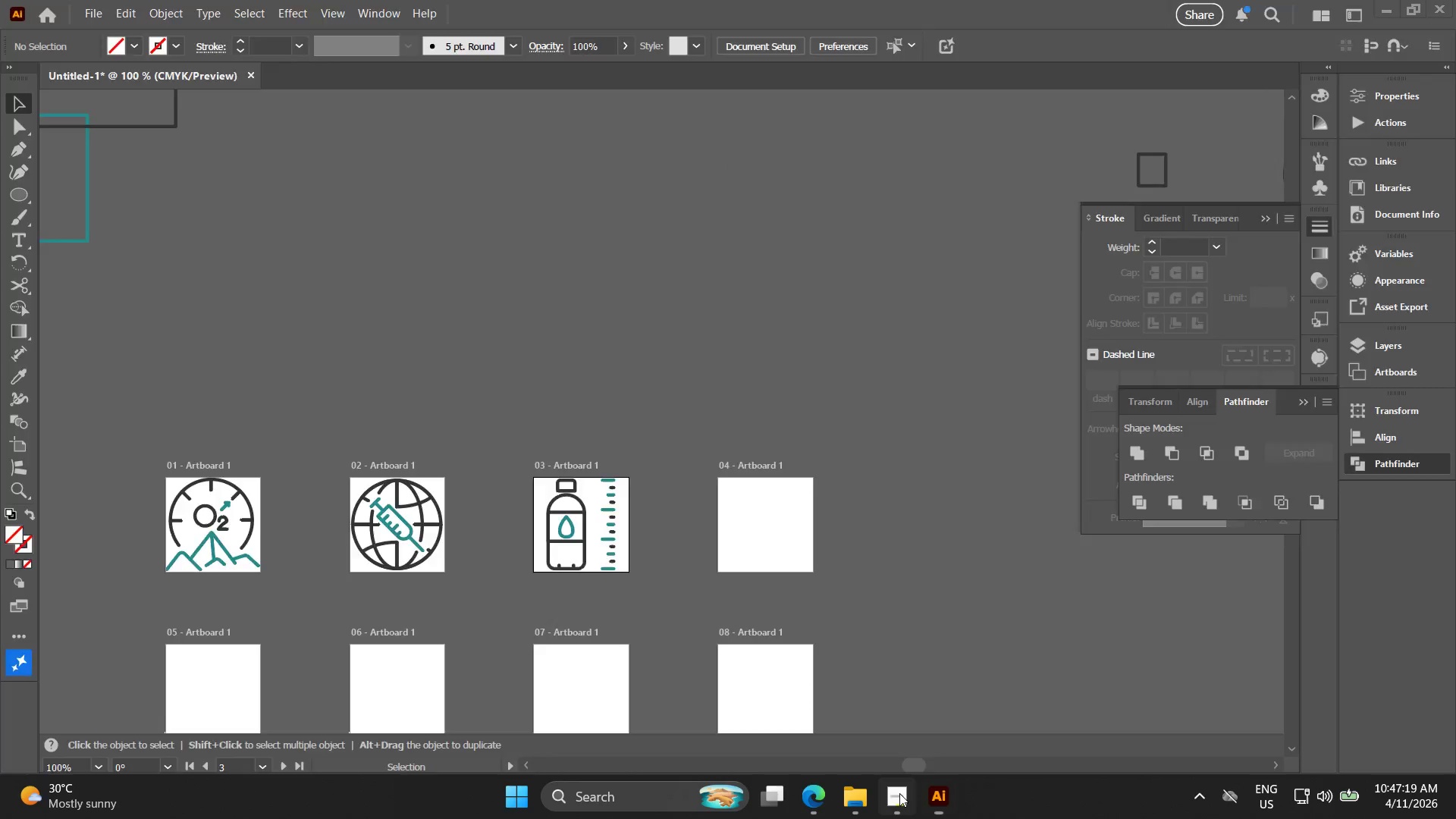 
left_click_drag(start_coordinate=[747, 253], to_coordinate=[764, 327])
 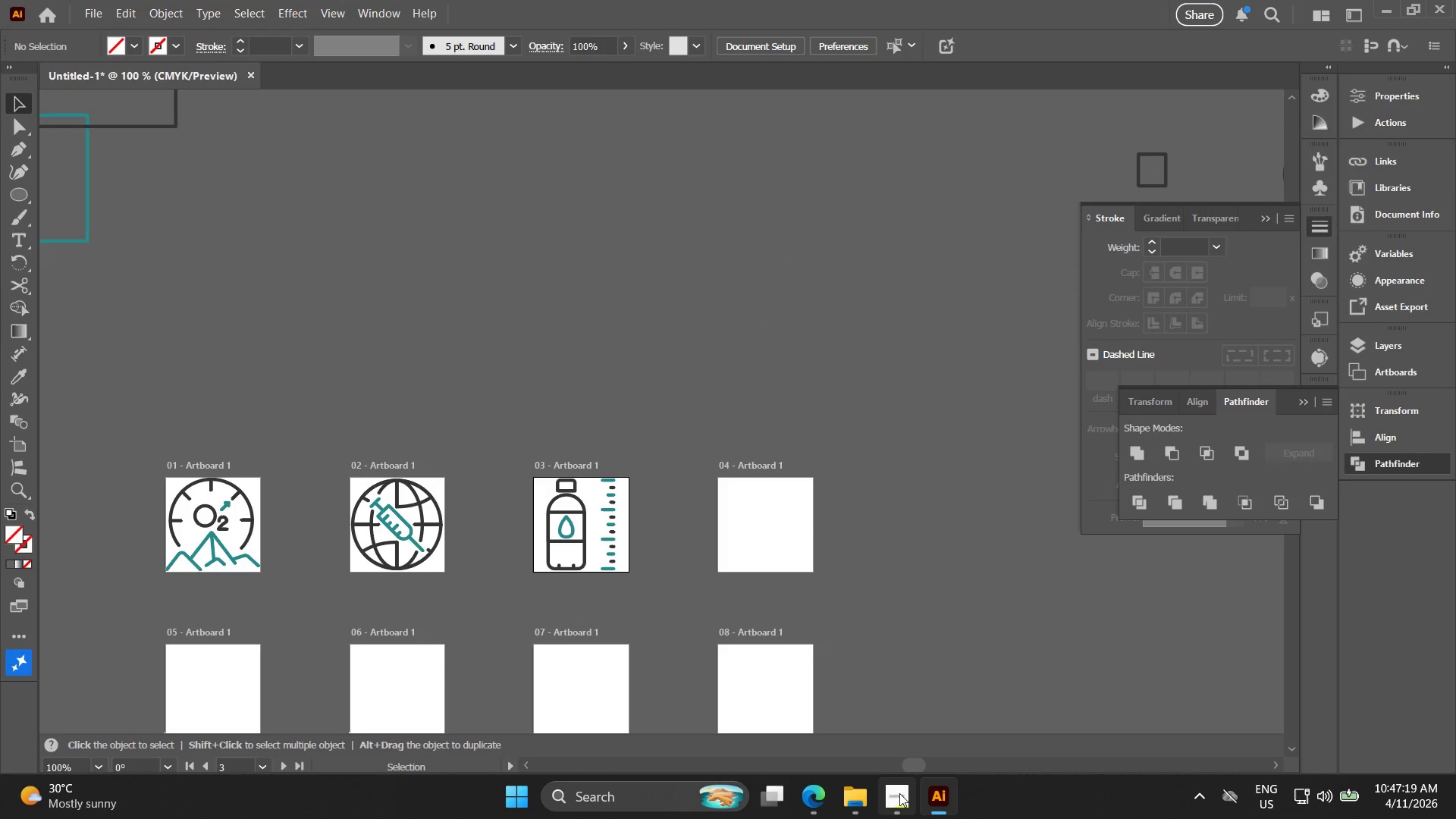 
left_click([899, 793])